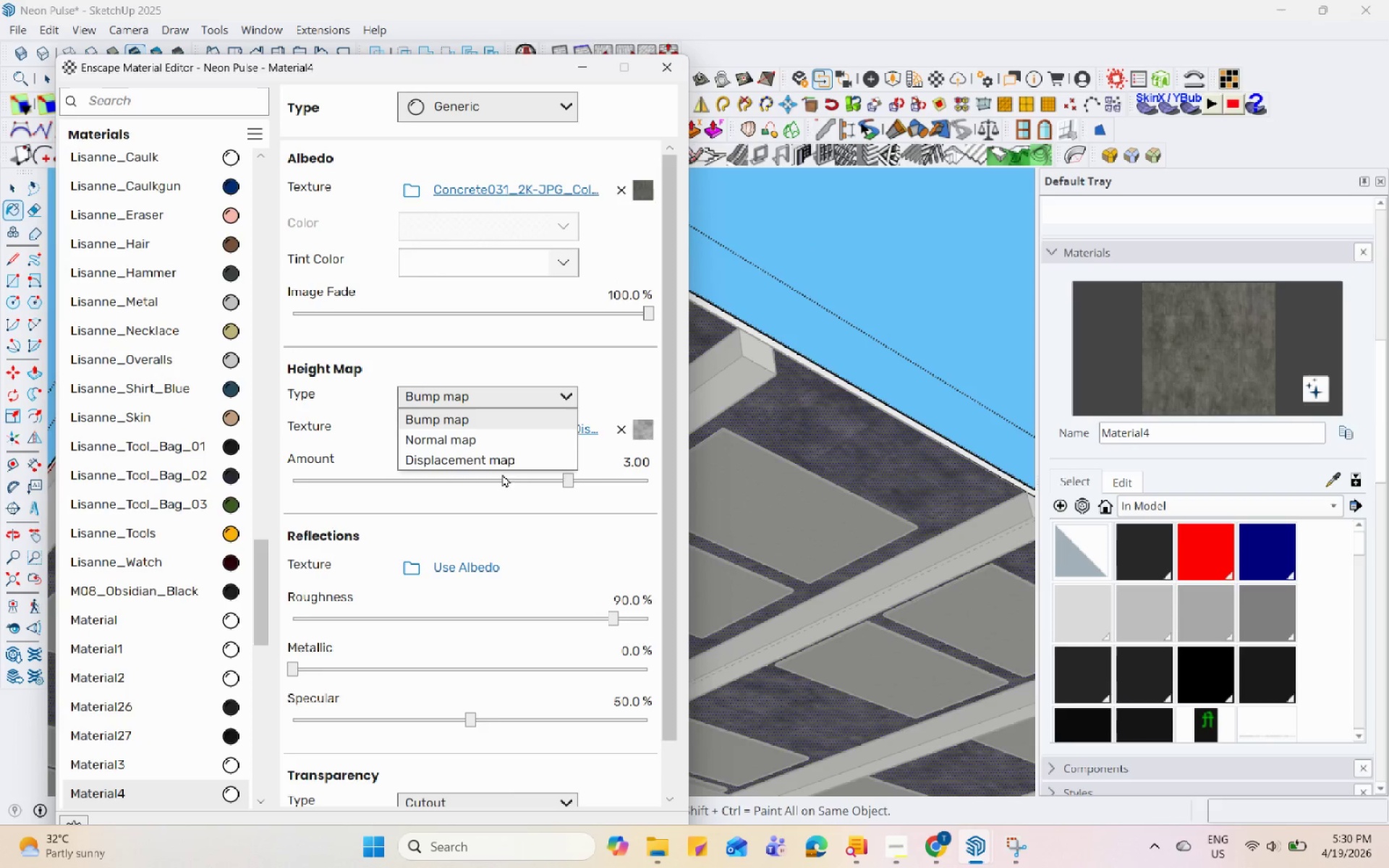 
left_click([506, 461])
 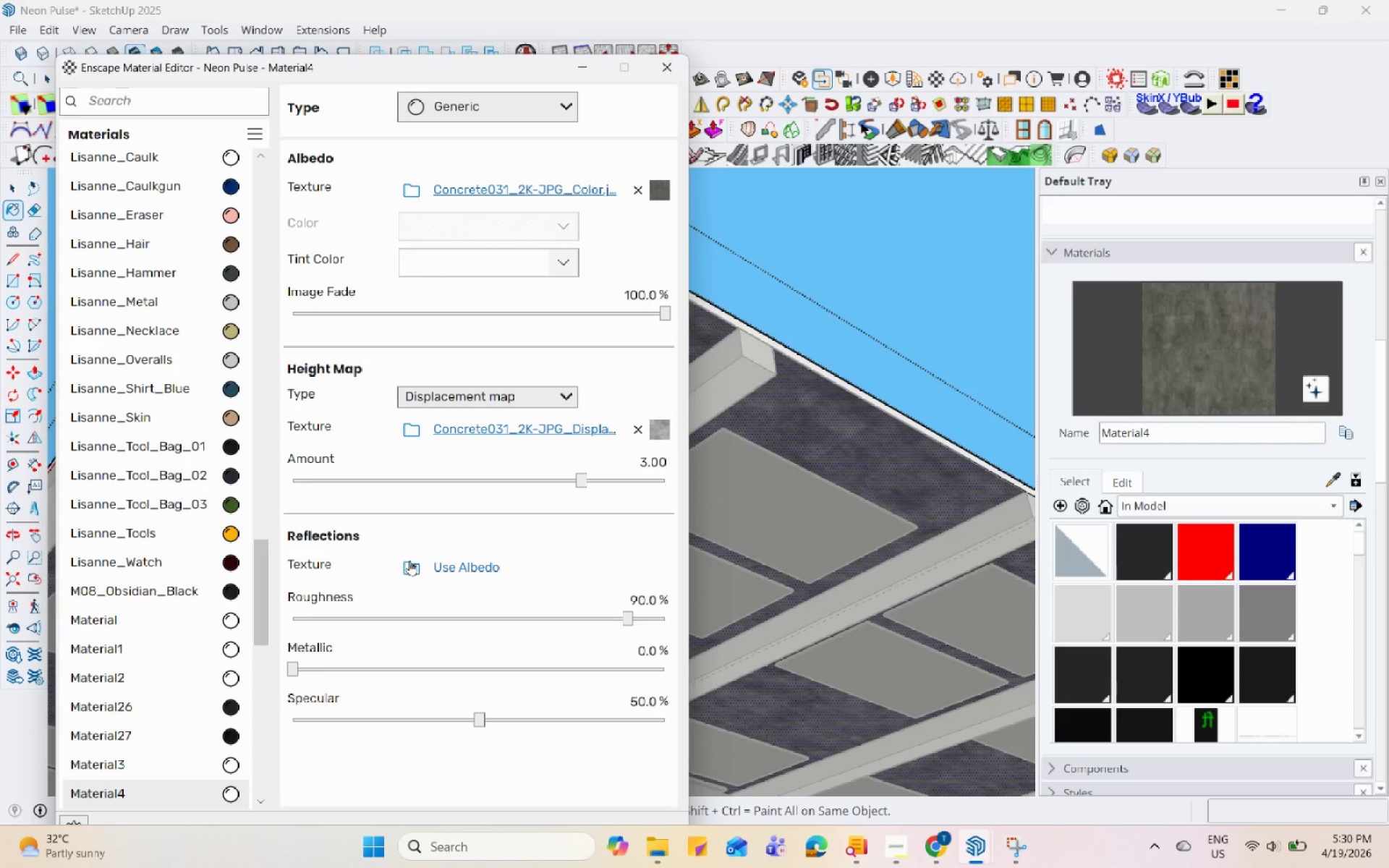 
left_click([412, 564])
 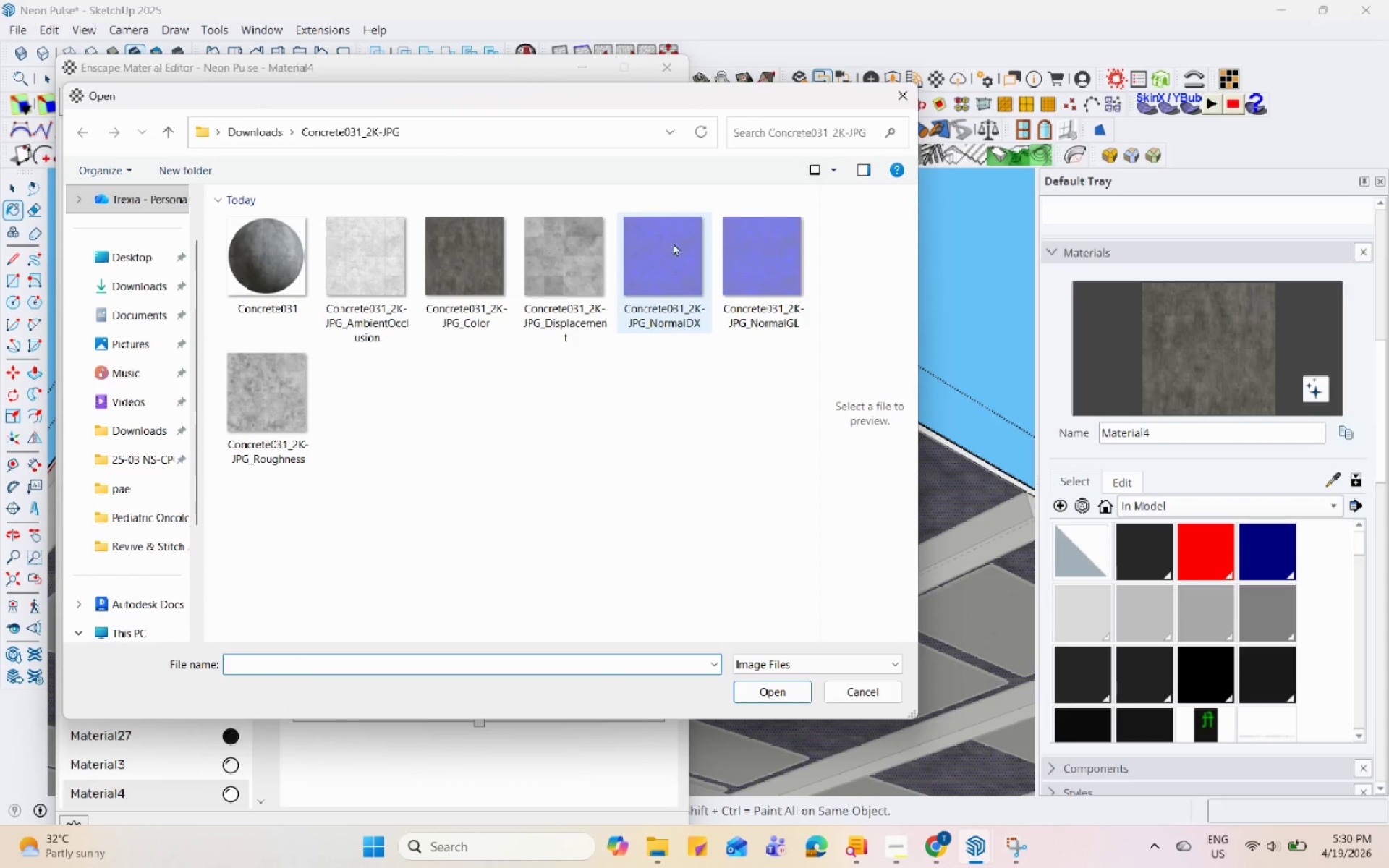 
left_click([258, 415])
 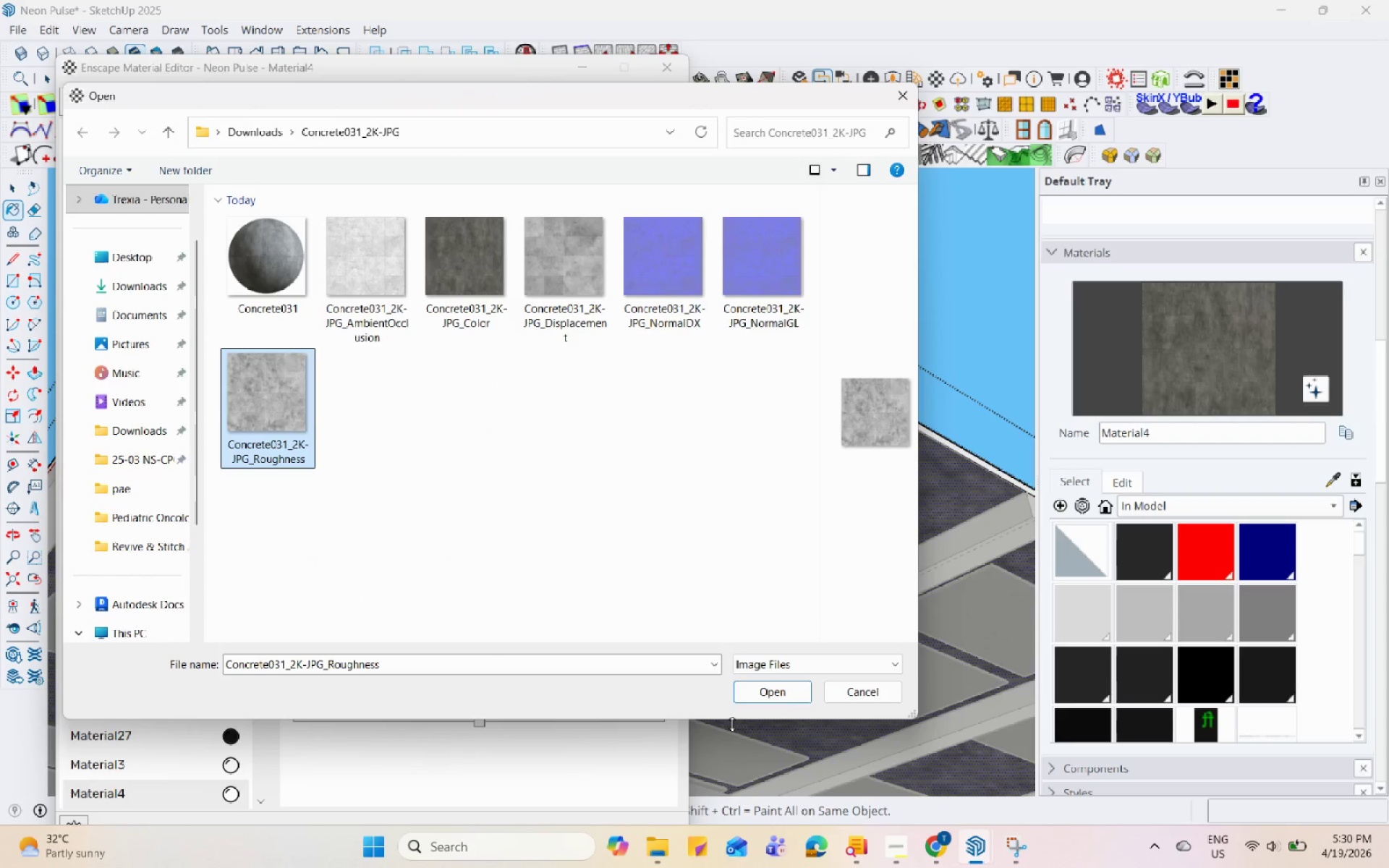 
left_click([751, 699])
 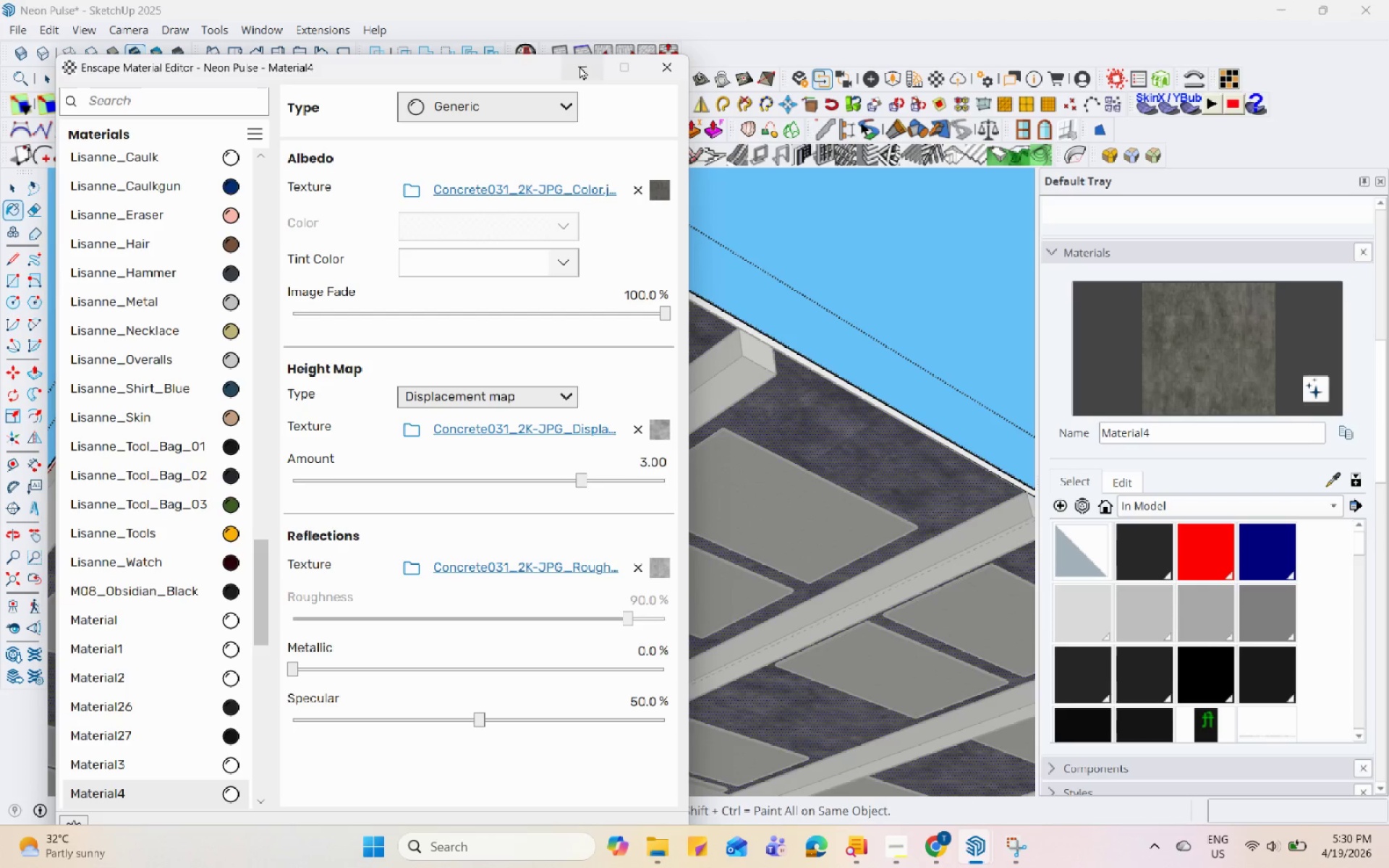 
left_click([579, 66])
 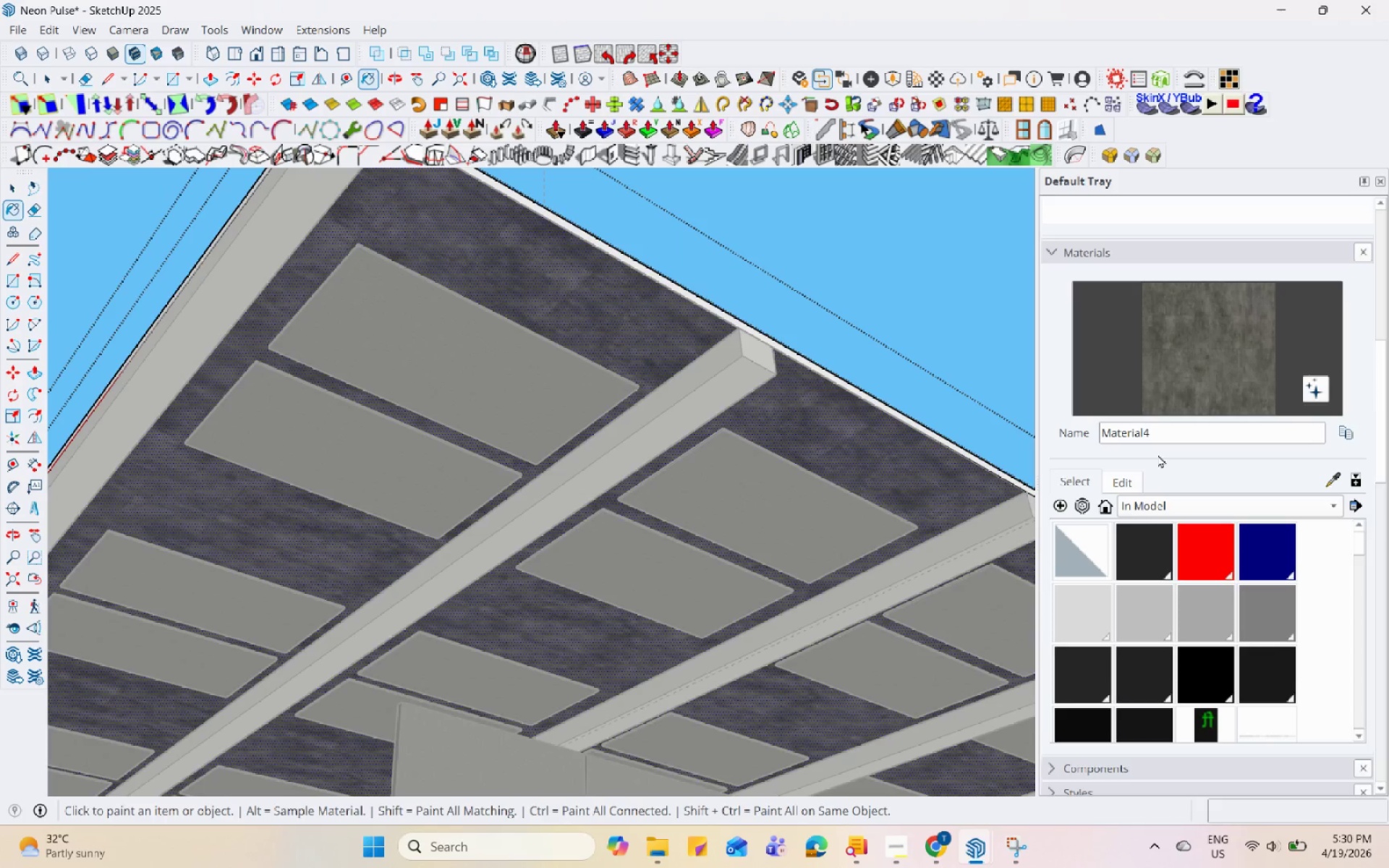 
left_click_drag(start_coordinate=[1176, 427], to_coordinate=[1021, 417])
 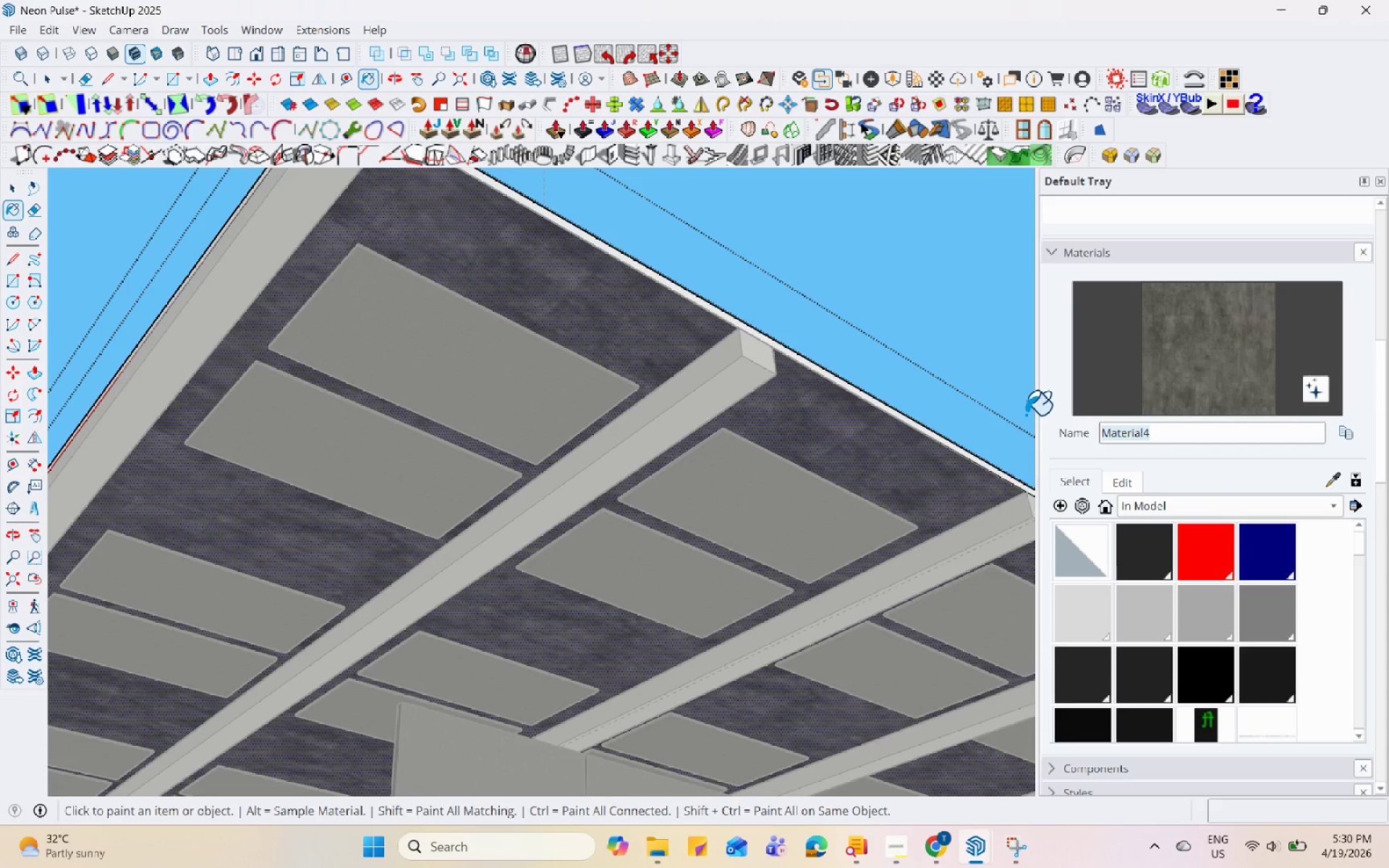 
type(conce)
key(Backspace)
type(rete (CEL)
key(Backspace)
key(Backspace)
key(Backspace)
type(ceilingf)
key(Backspace)
type())
 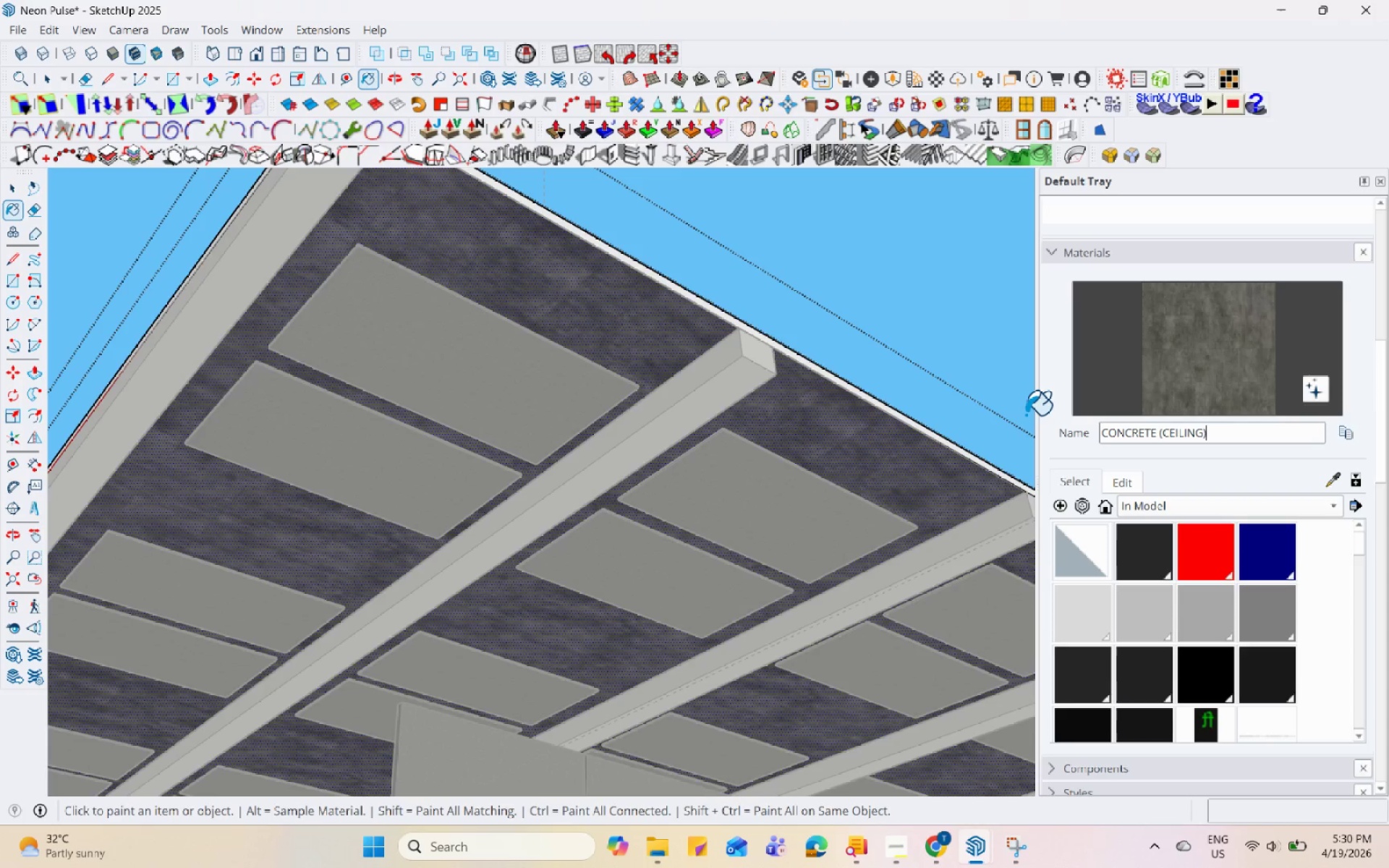 
 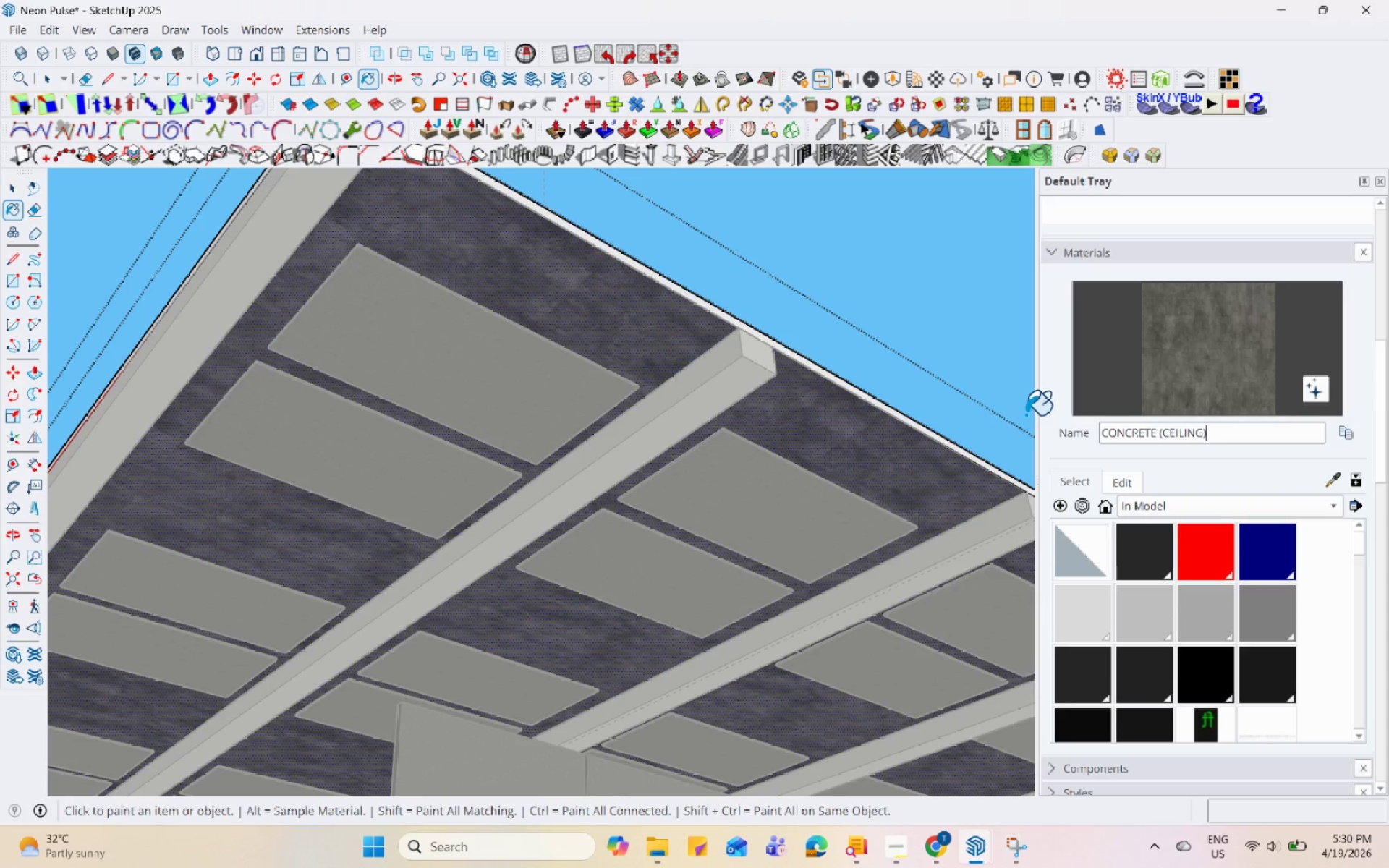 
key(Enter)
 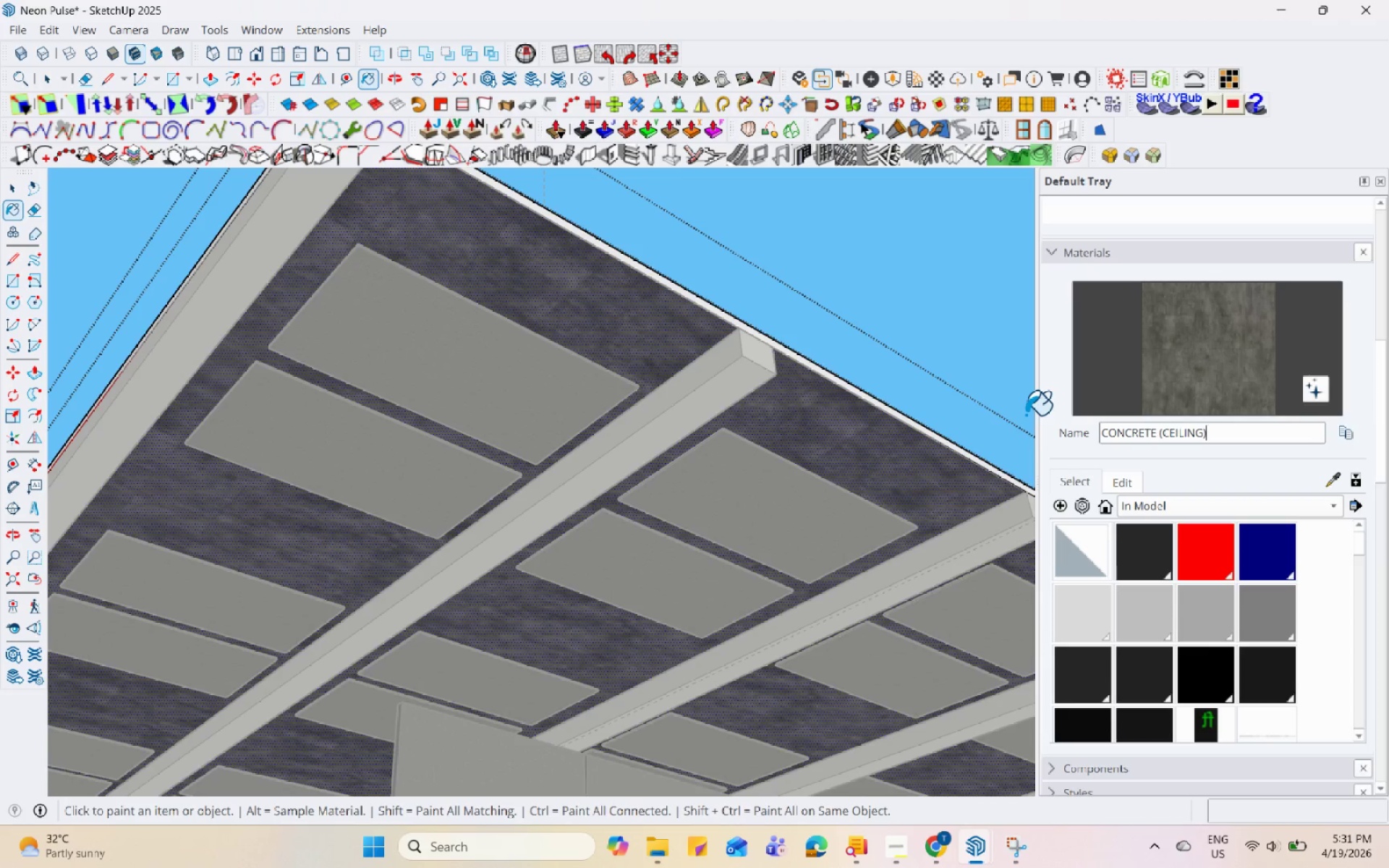 
wait(19.0)
 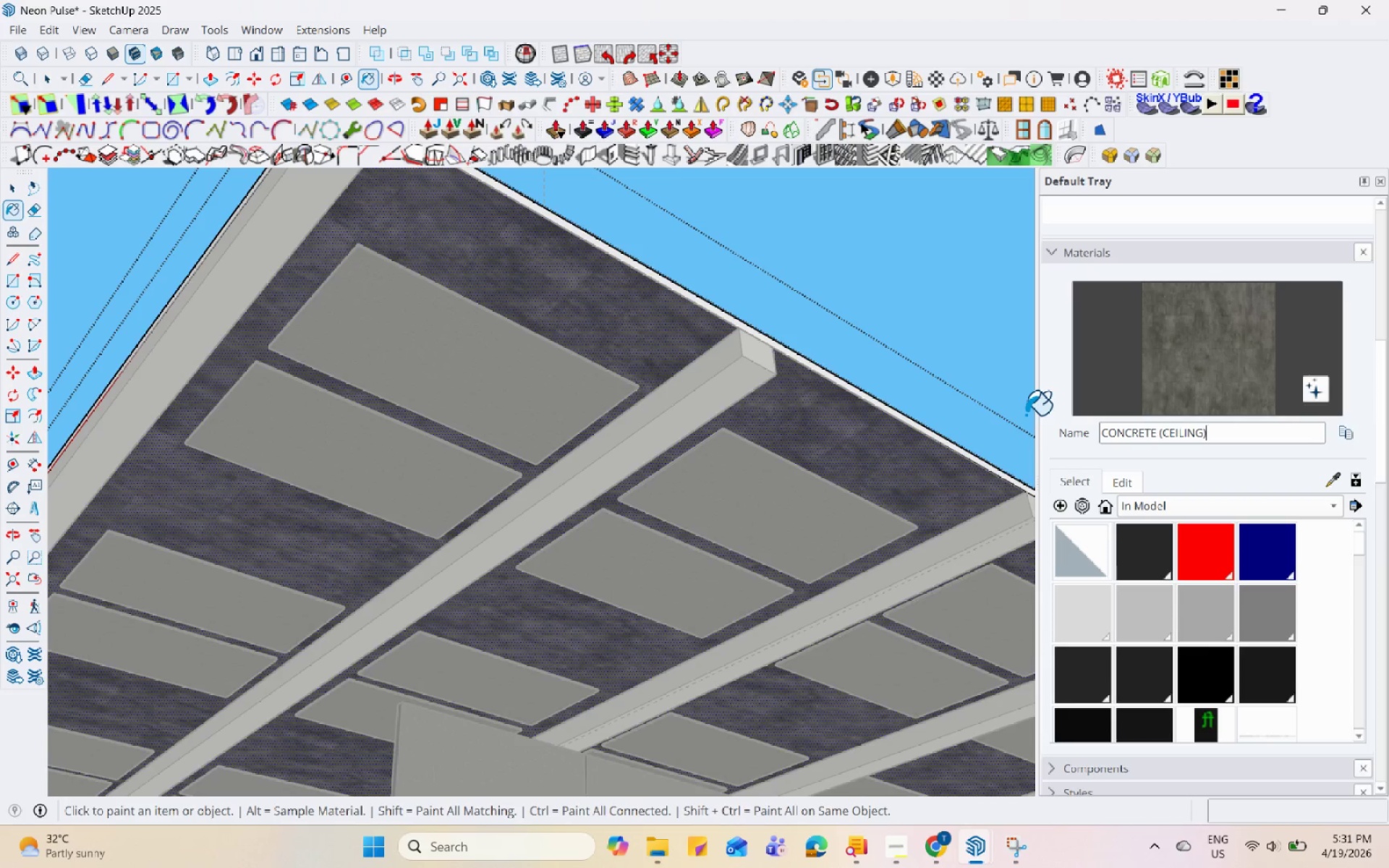 
key(Space)
 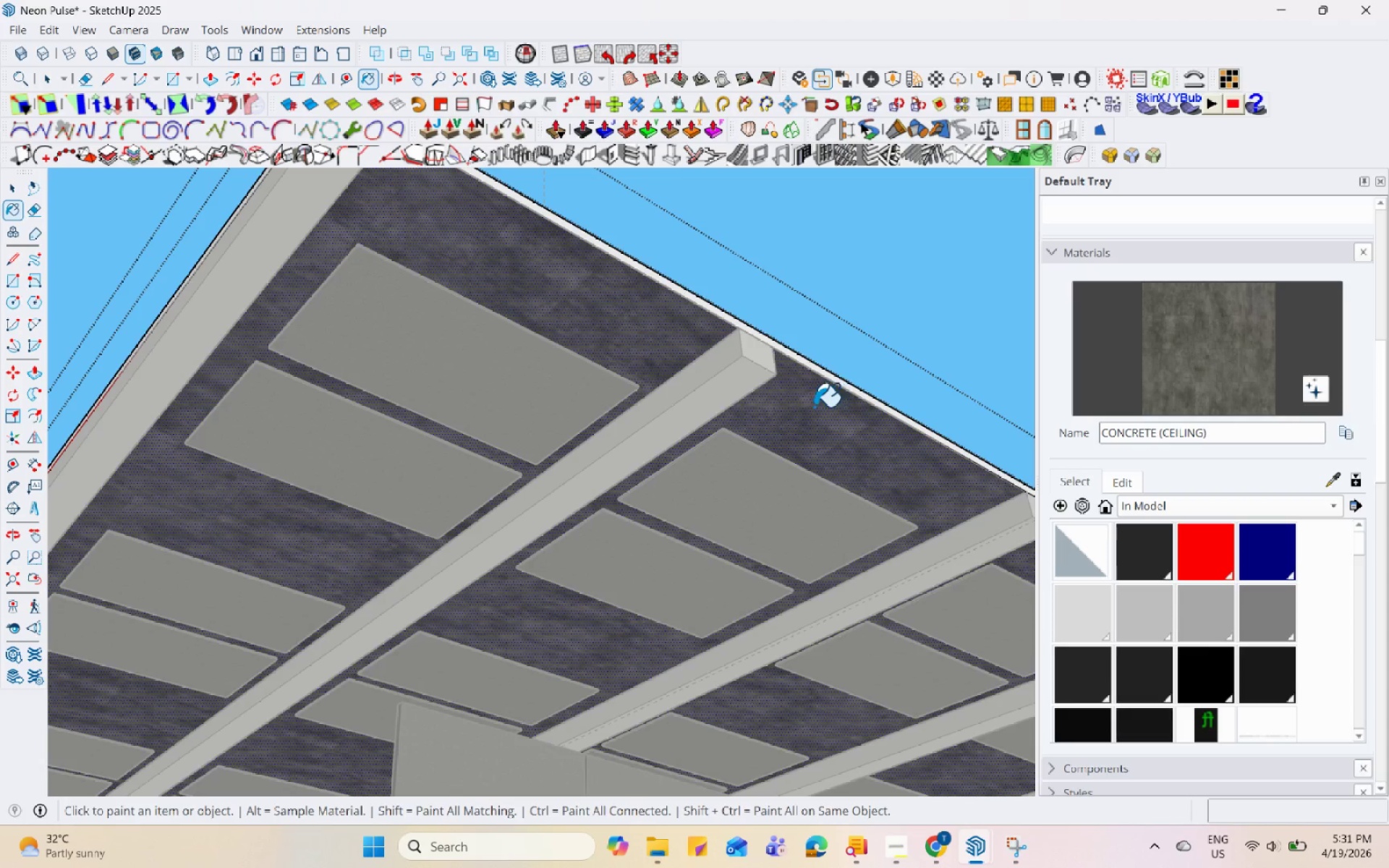 
key(Space)
 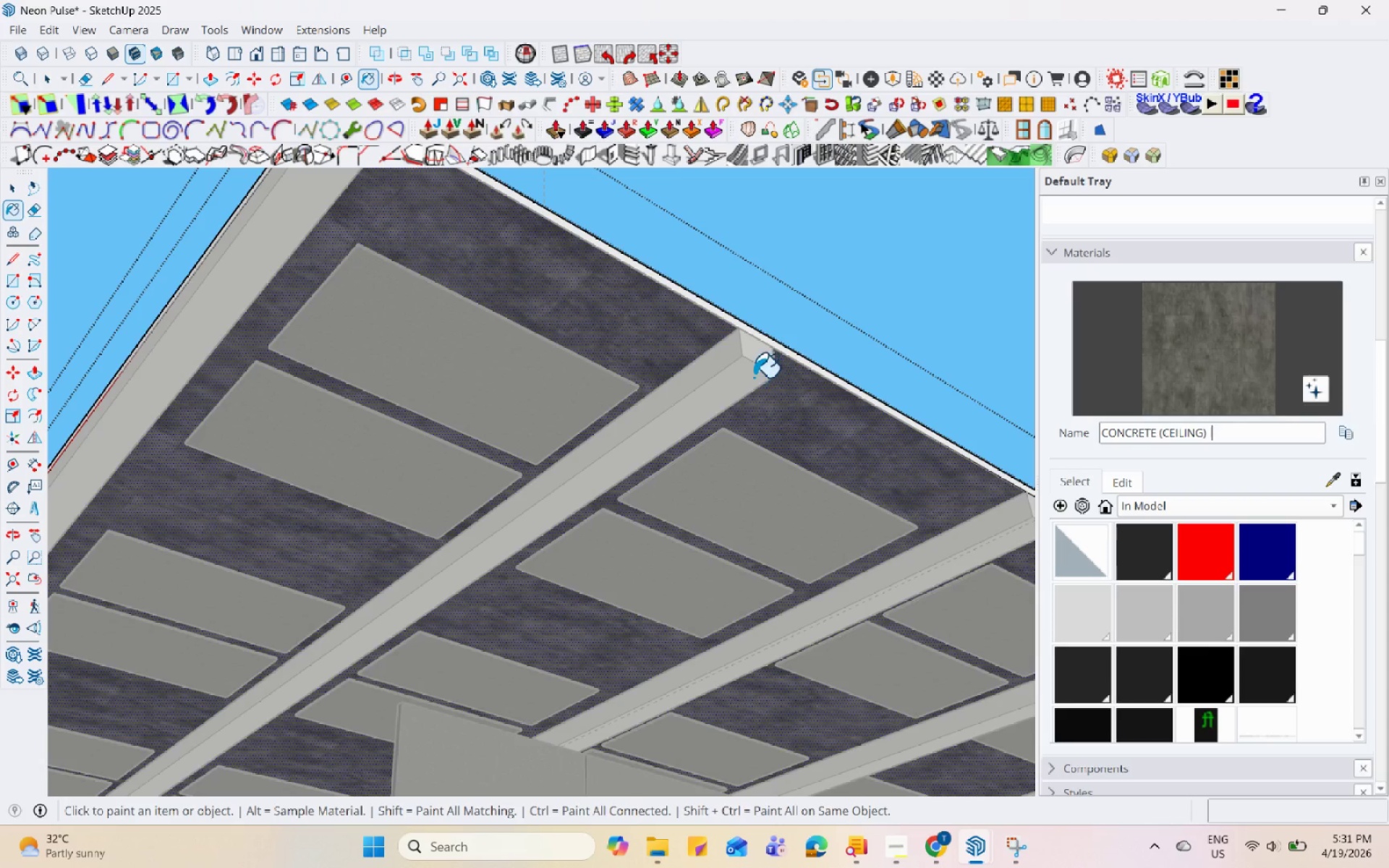 
left_click([754, 377])
 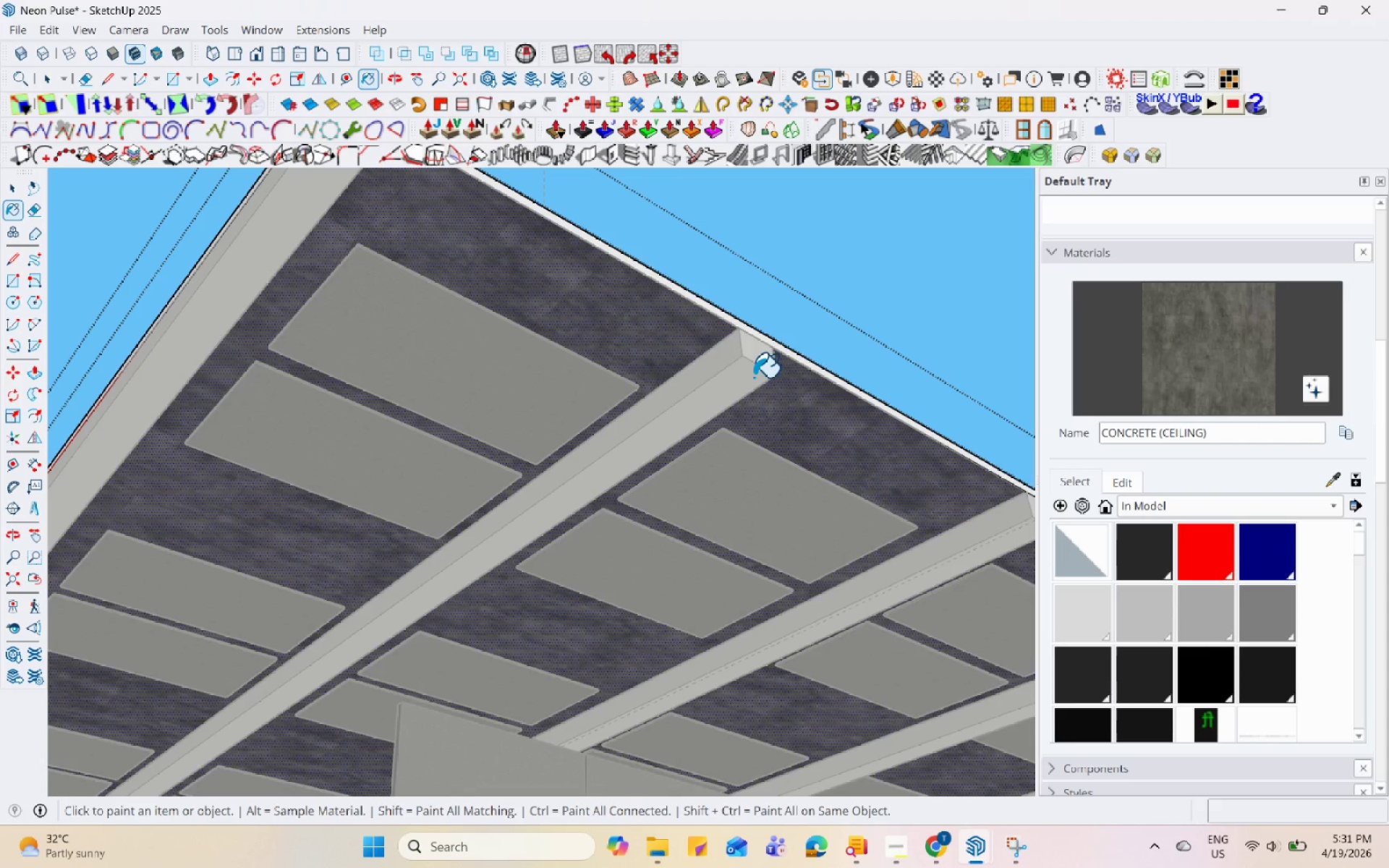 
double_click([754, 377])
 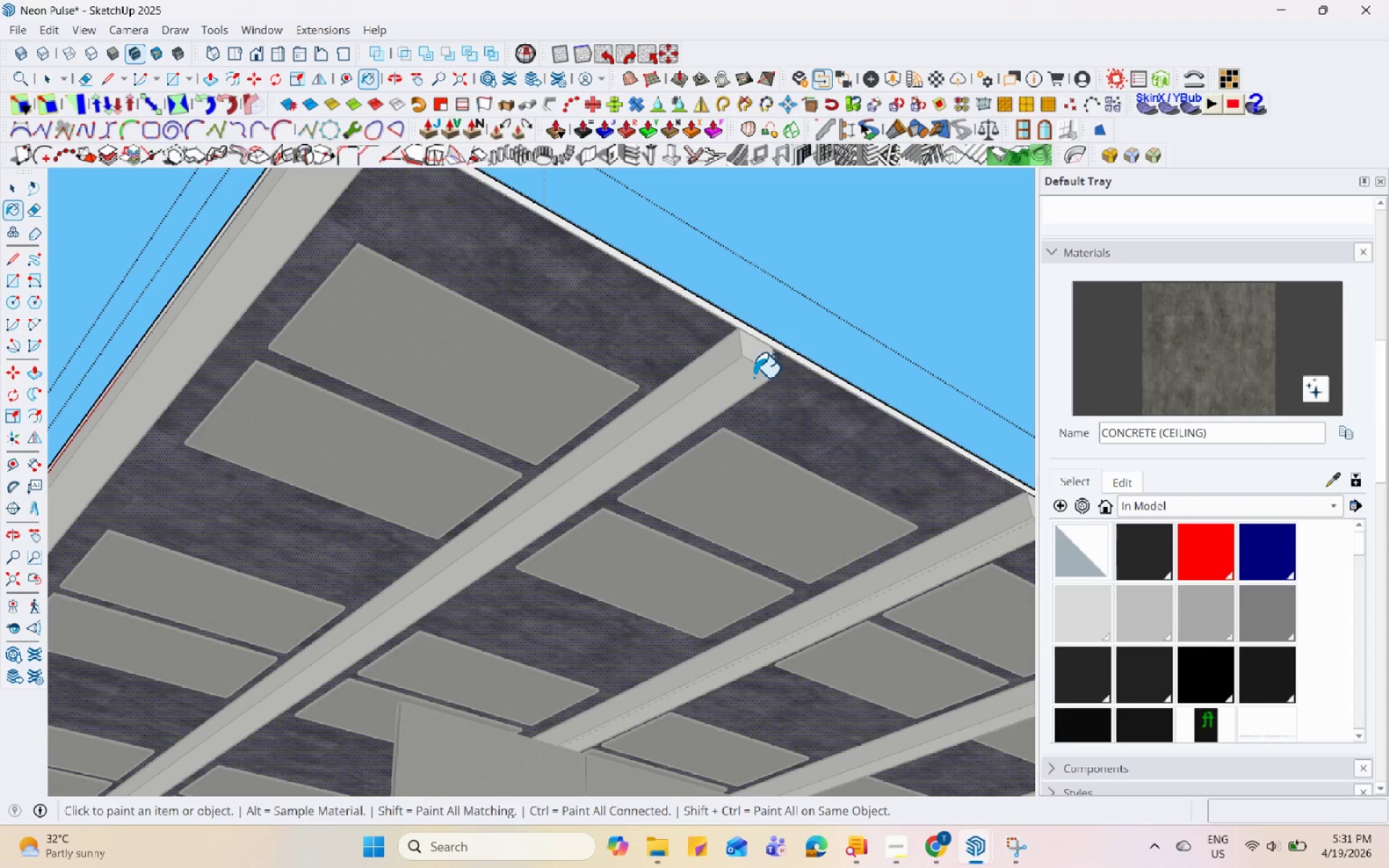 
key(Space)
 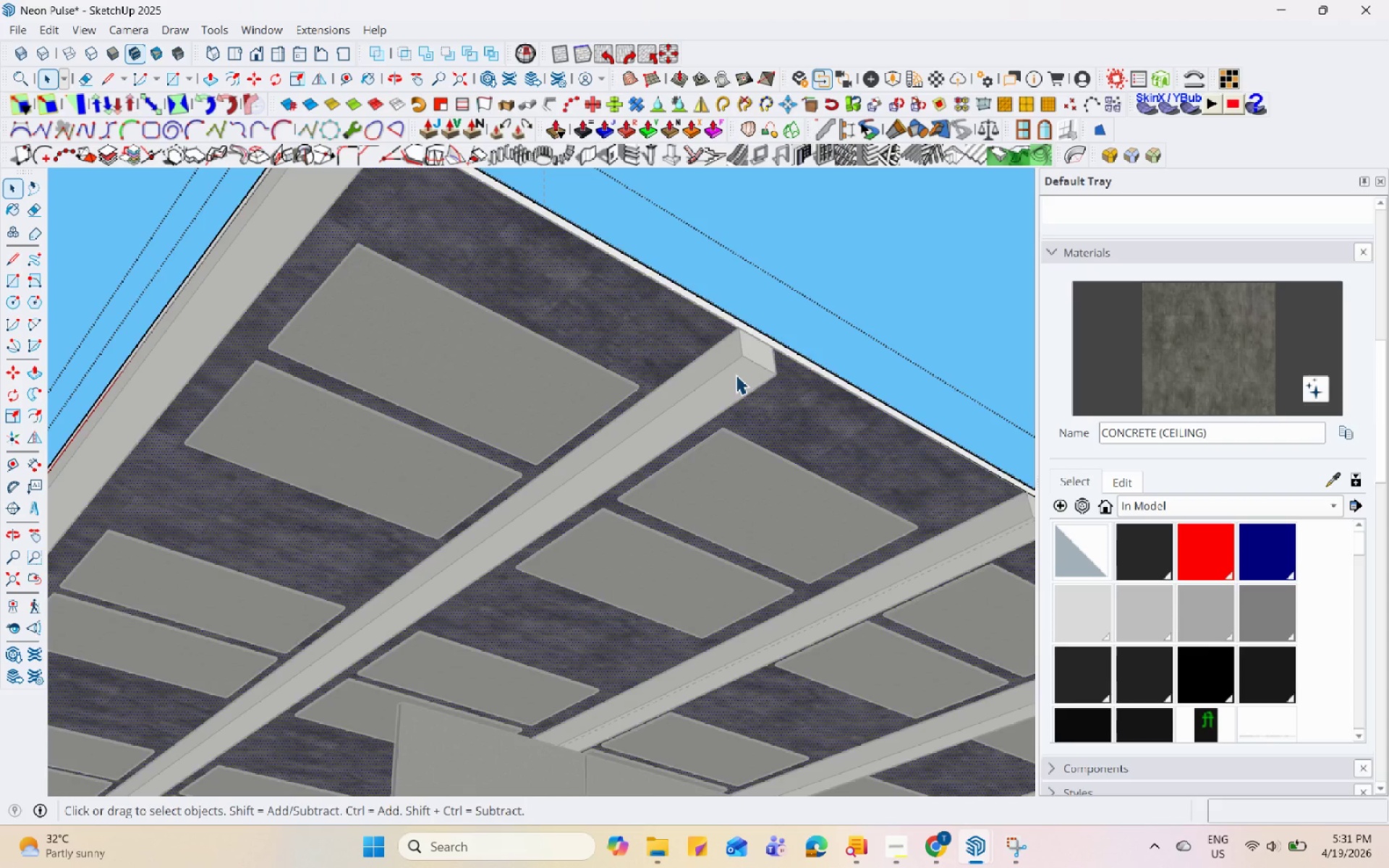 
triple_click([736, 373])
 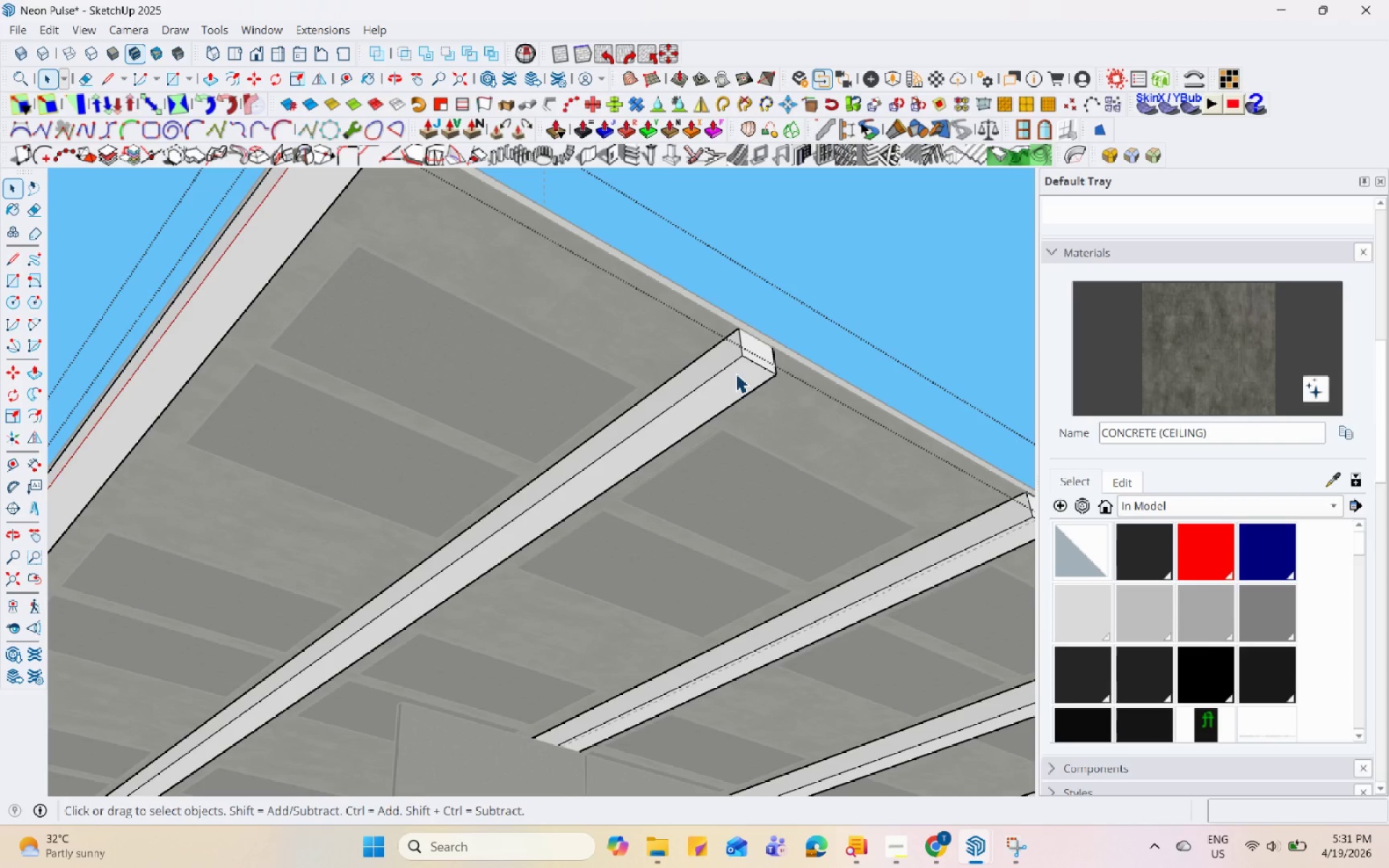 
triple_click([736, 373])
 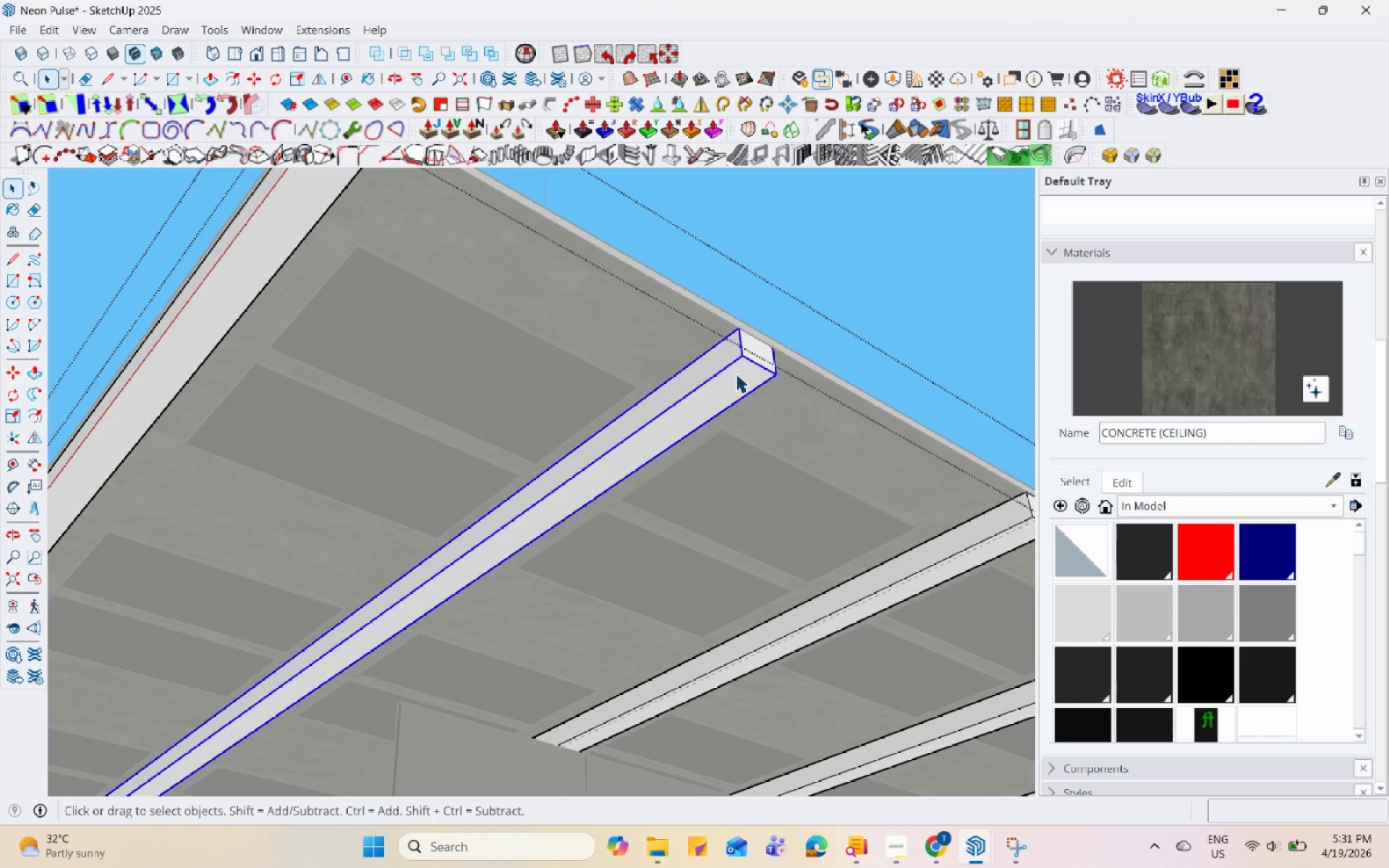 
triple_click([736, 373])
 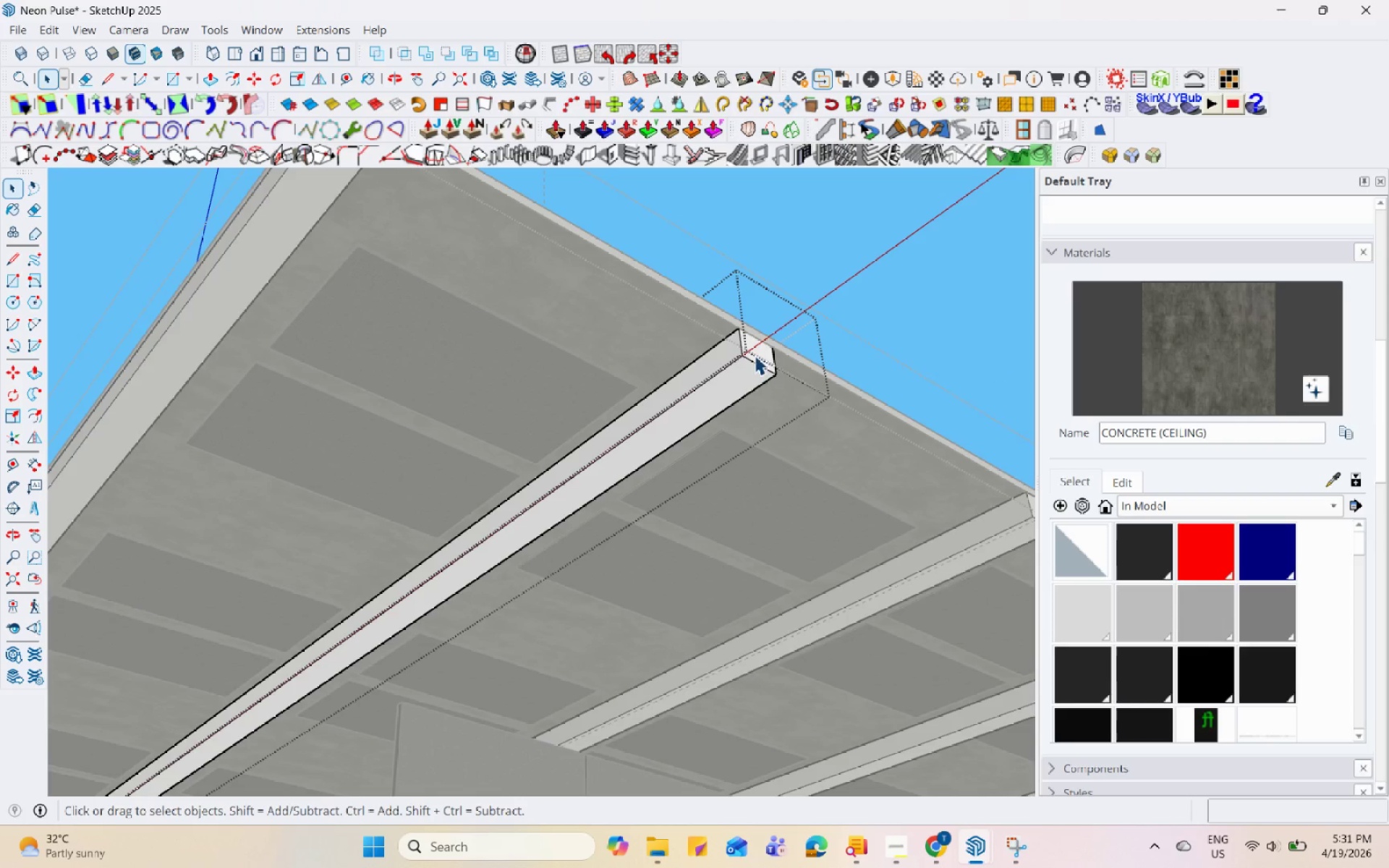 
double_click([731, 356])
 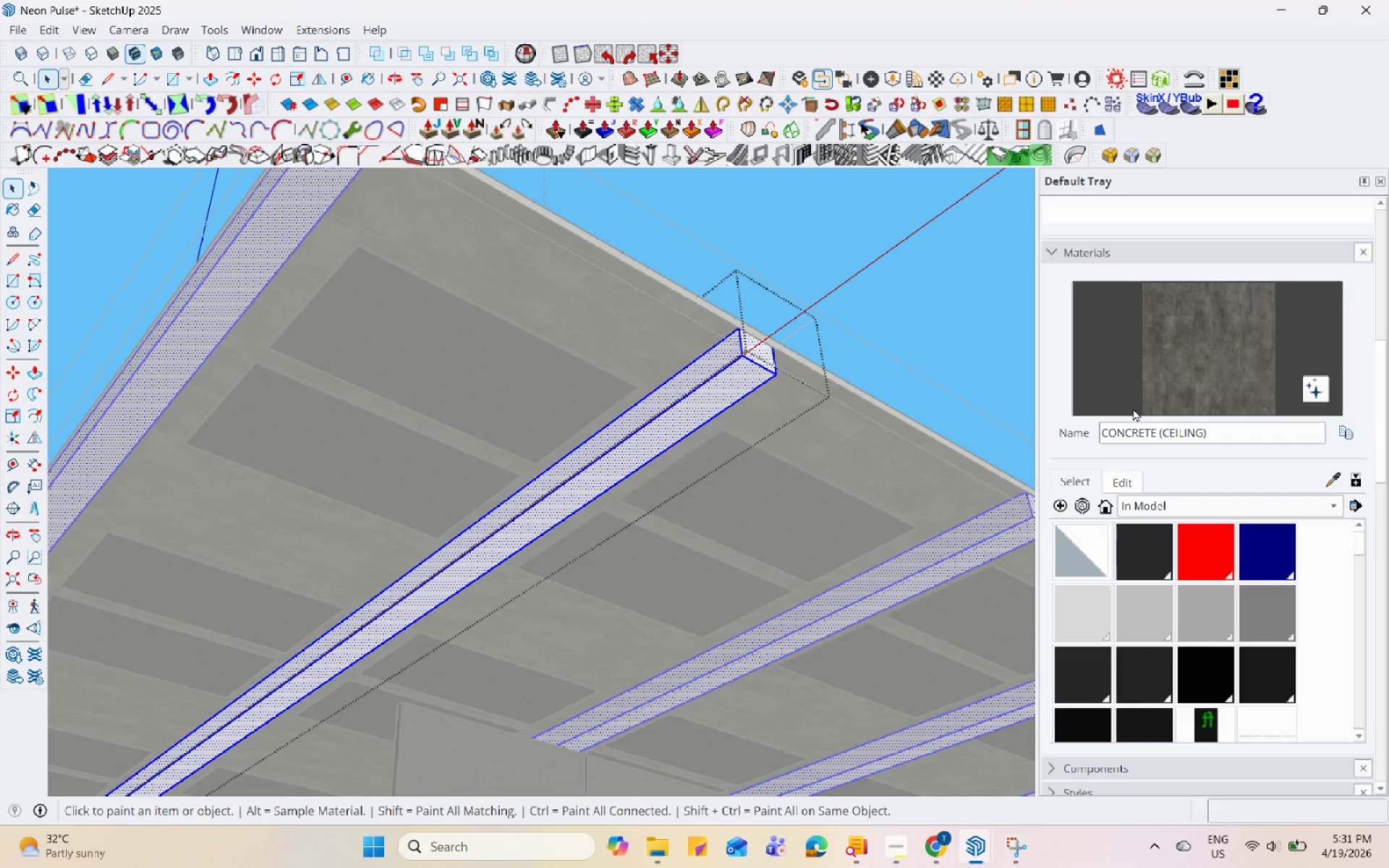 
double_click([726, 393])
 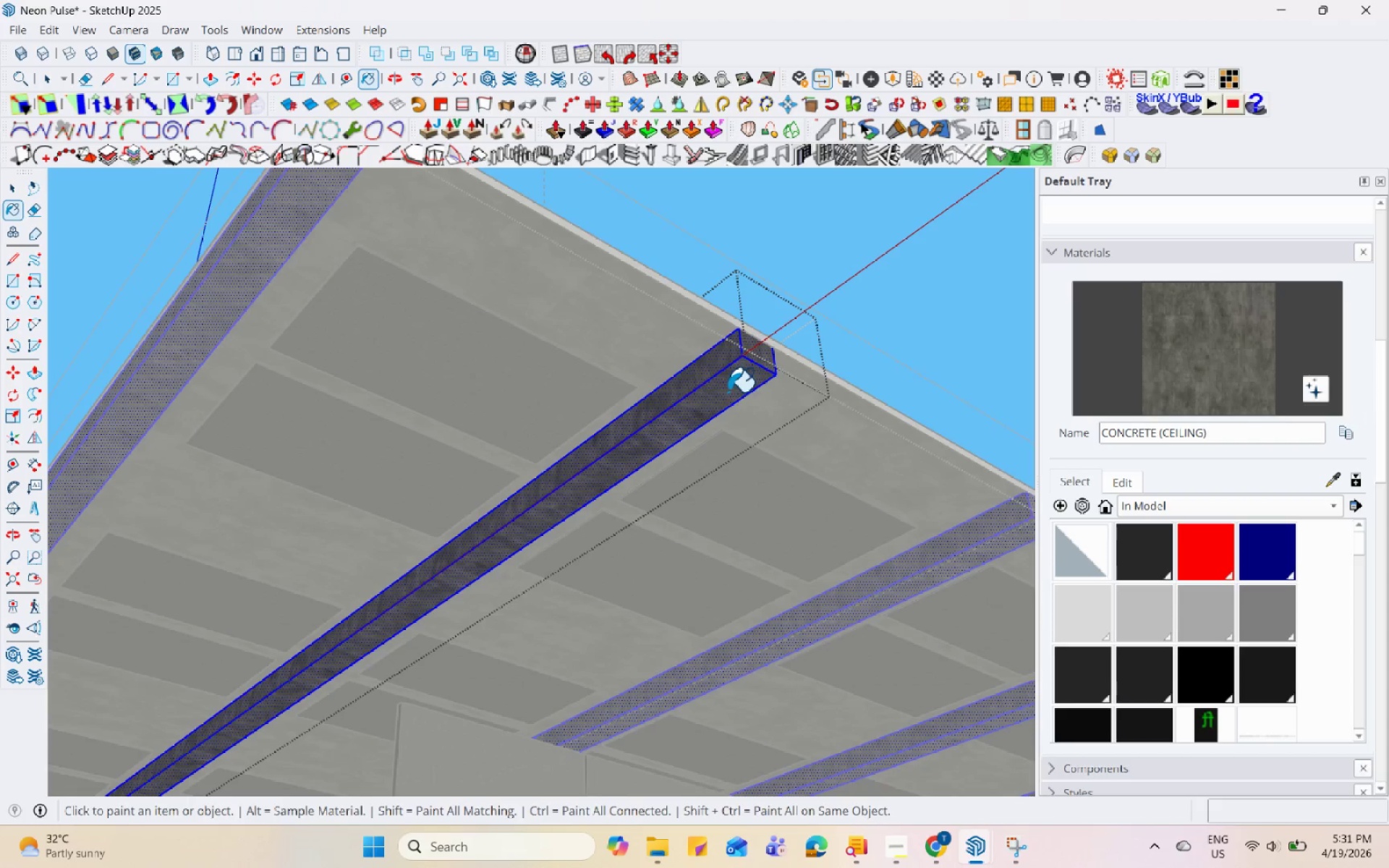 
key(Space)
 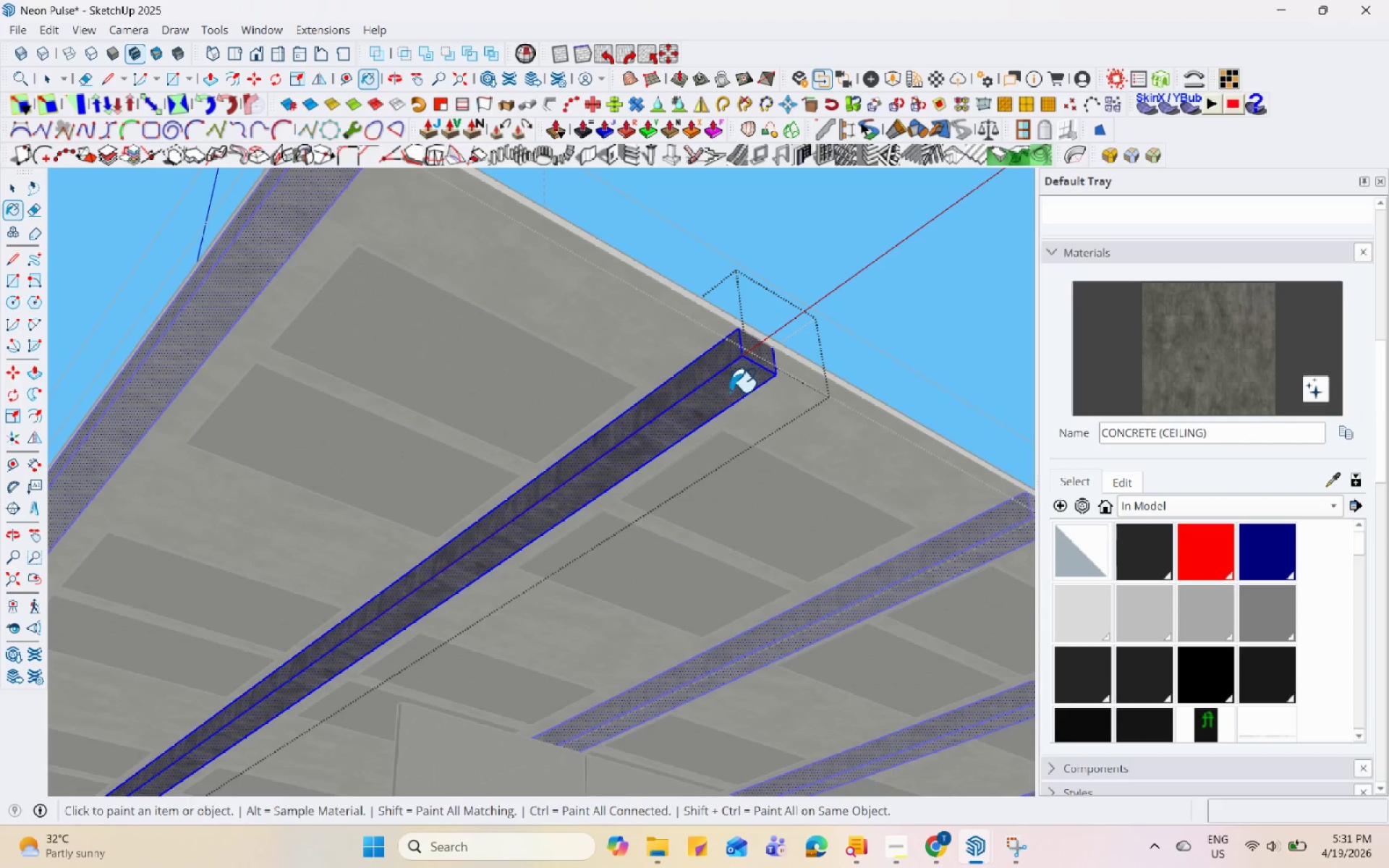 
key(Escape)
 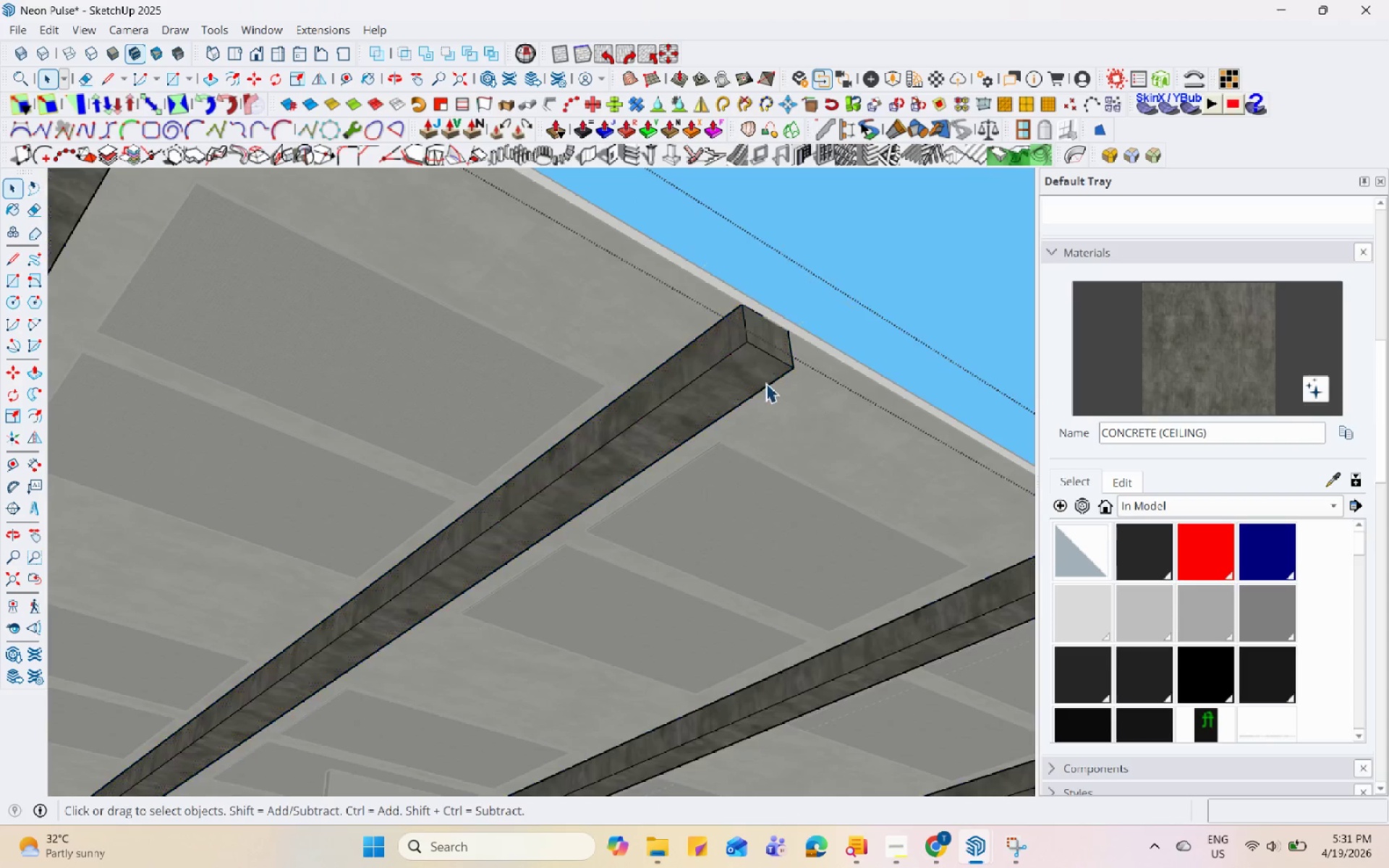 
key(Escape)
 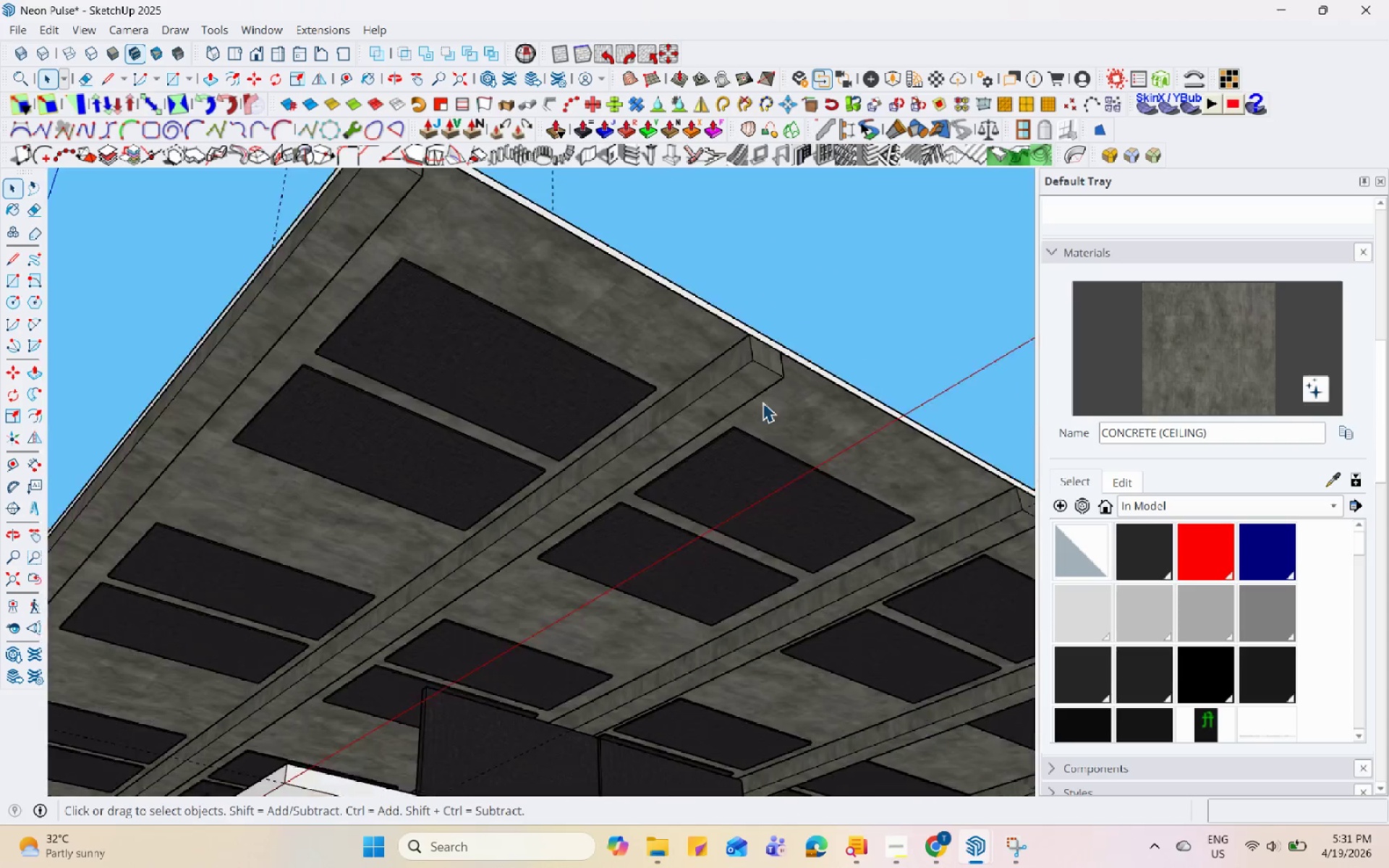 
key(Escape)
 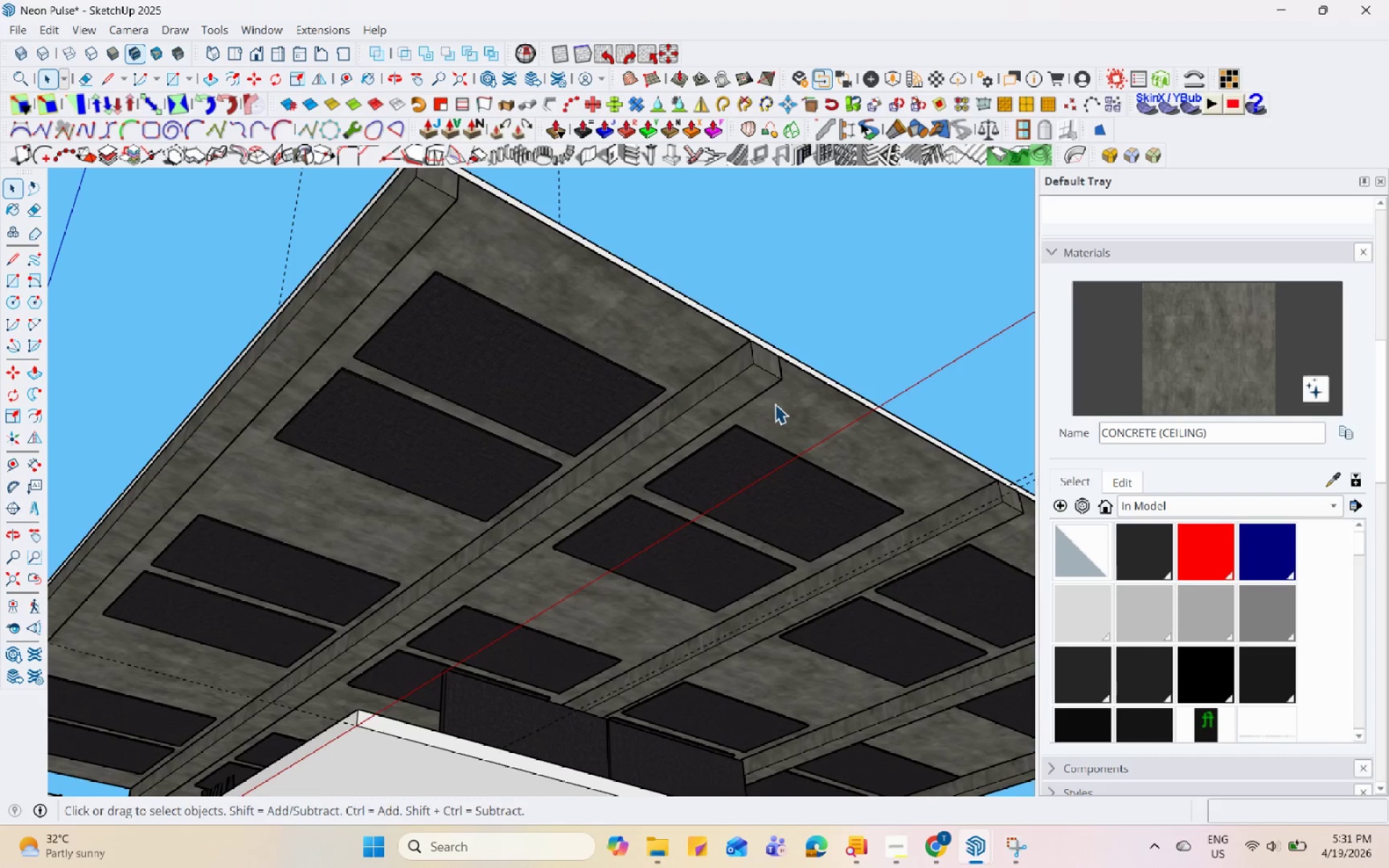 
key(Escape)
 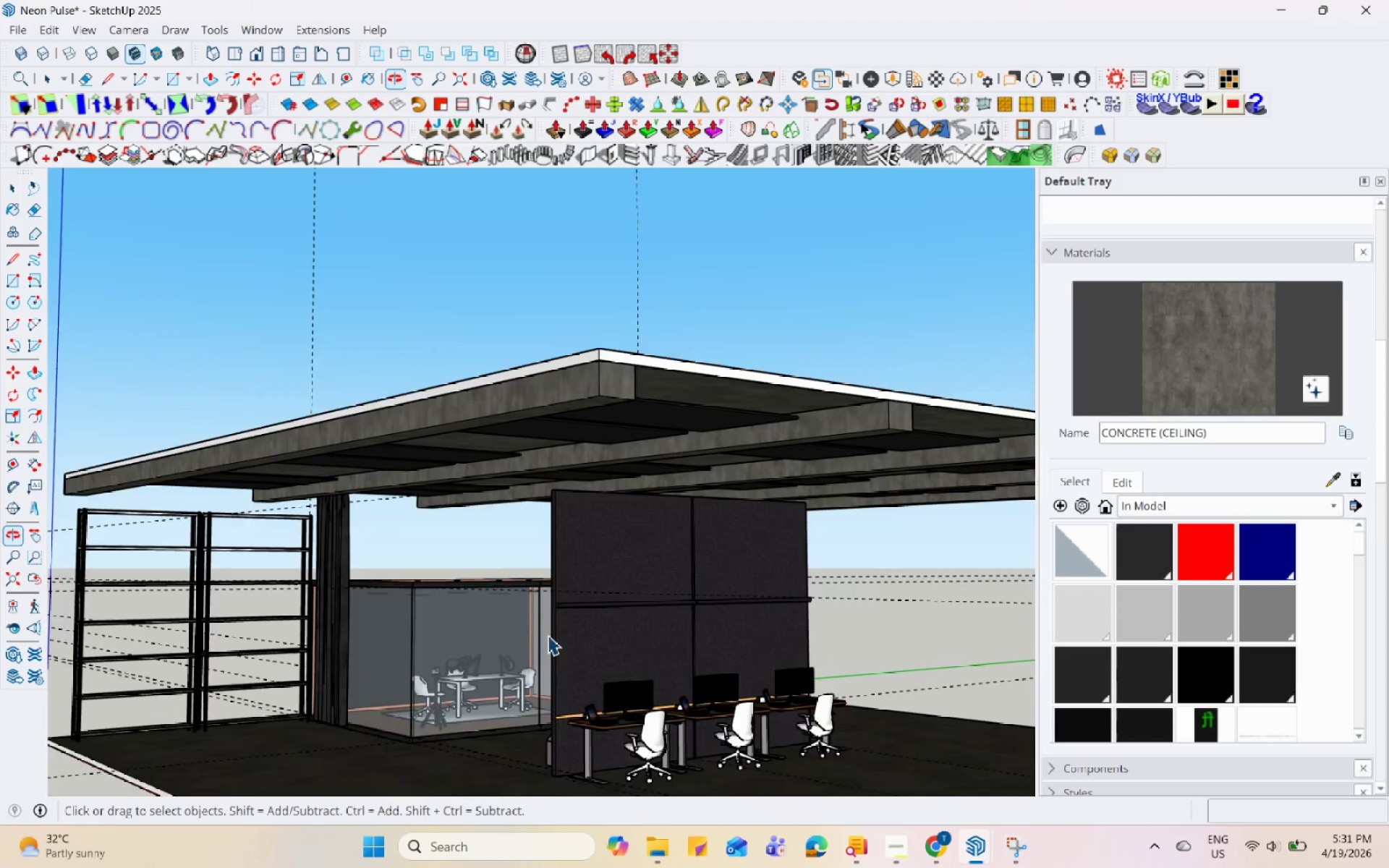 
scroll: coordinate [548, 637], scroll_direction: down, amount: 2.0
 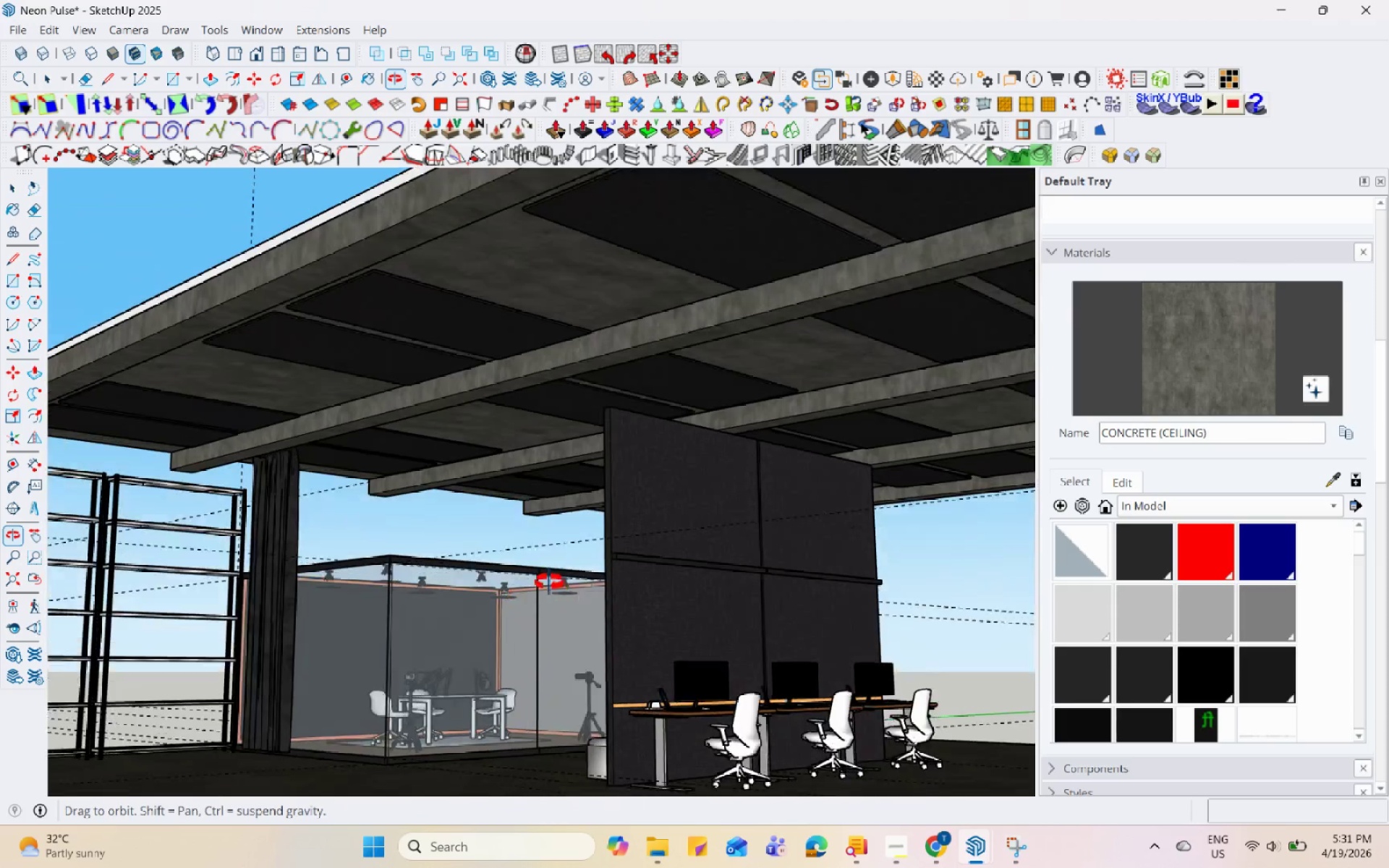 
scroll: coordinate [456, 412], scroll_direction: up, amount: 2.0
 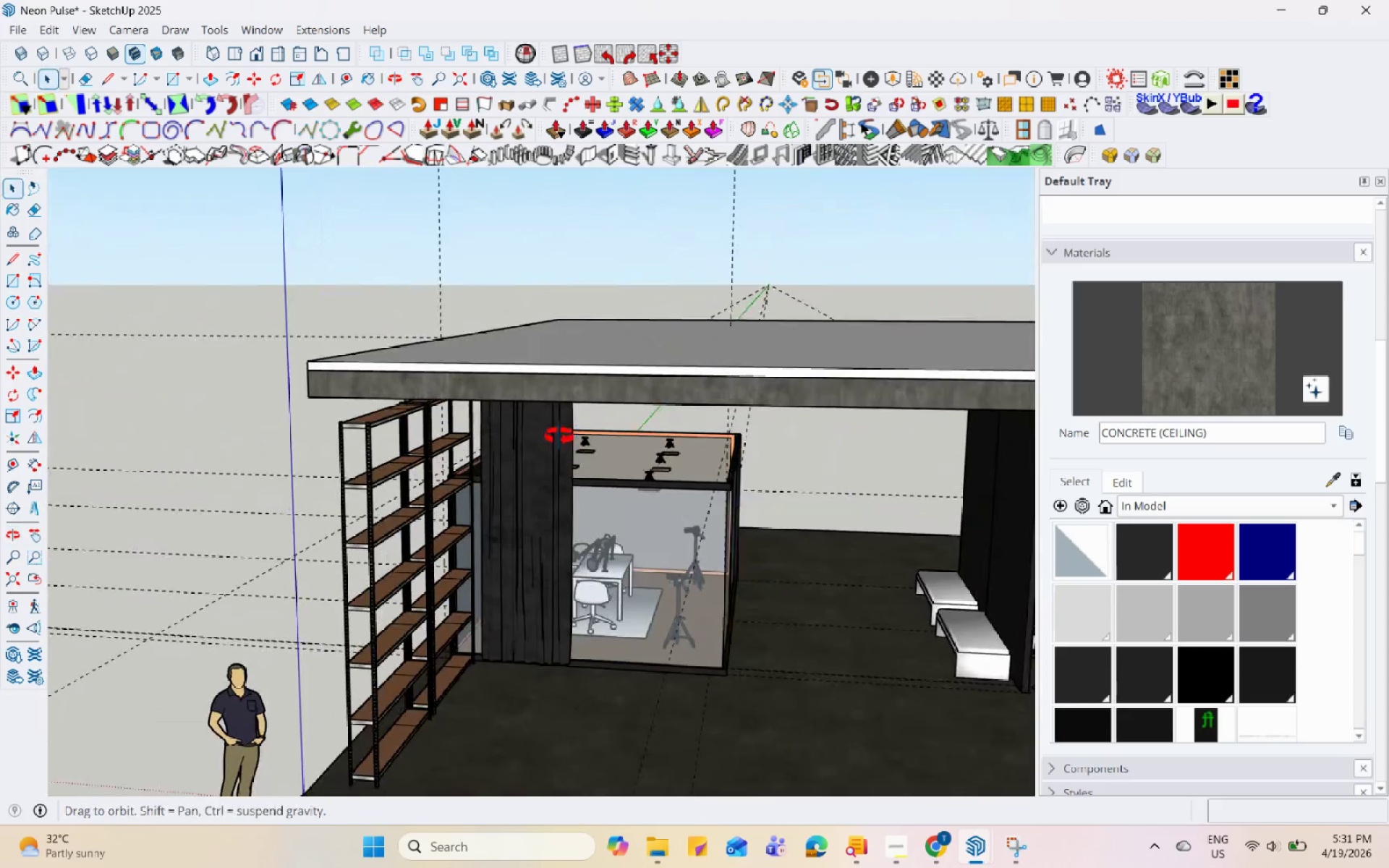 
scroll: coordinate [346, 391], scroll_direction: down, amount: 6.0
 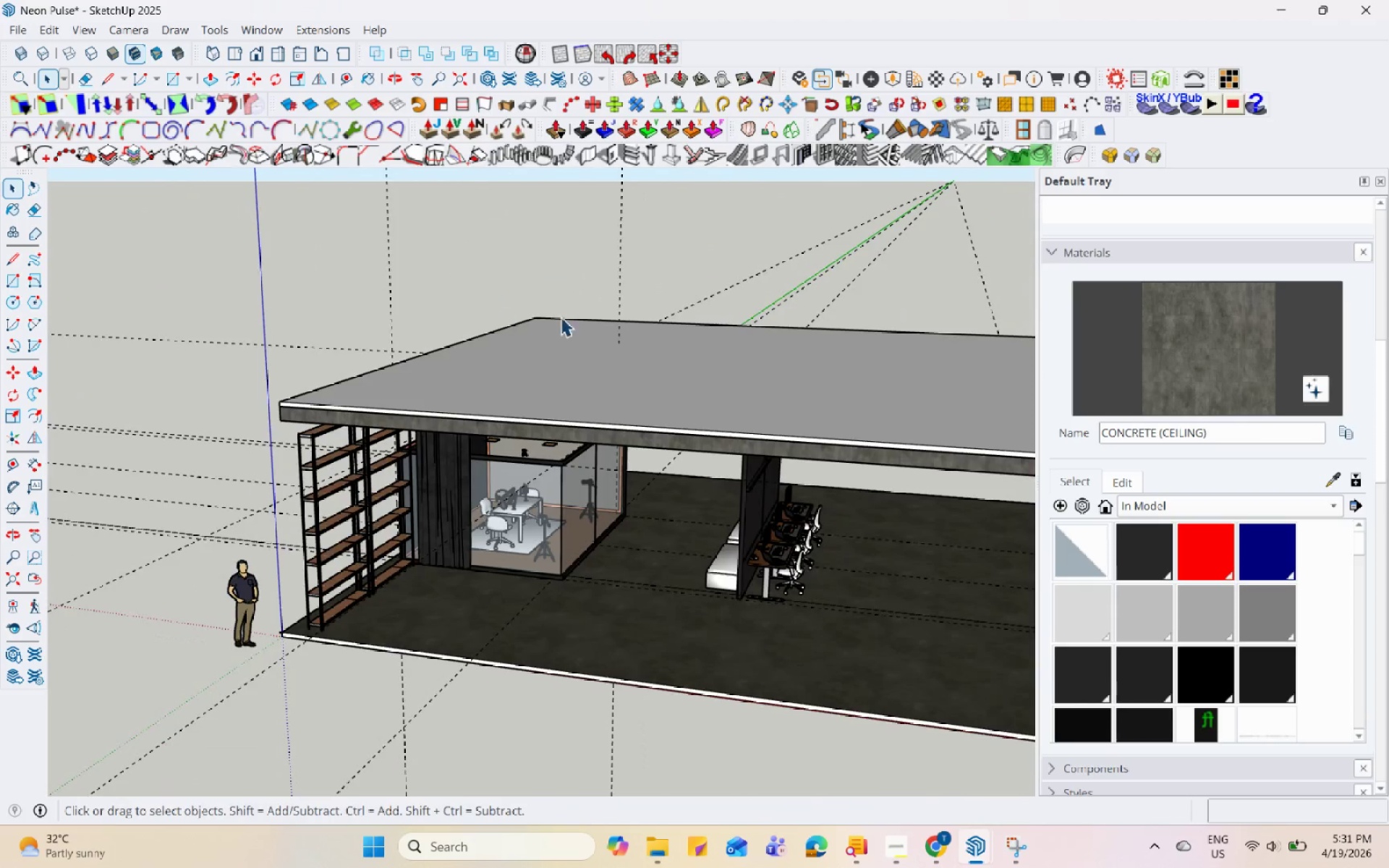 
scroll: coordinate [674, 564], scroll_direction: up, amount: 10.0
 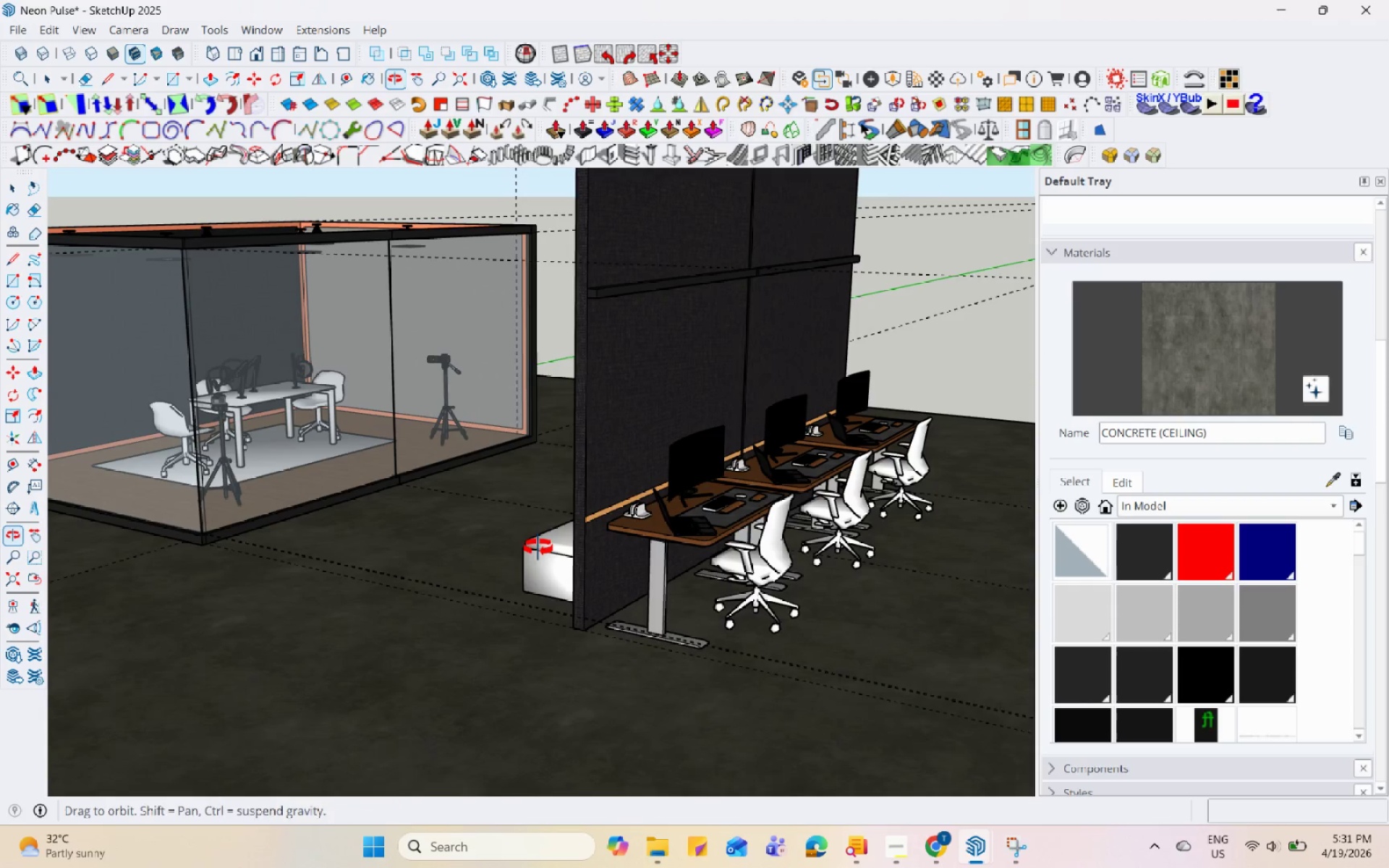 
scroll: coordinate [405, 515], scroll_direction: down, amount: 5.0
 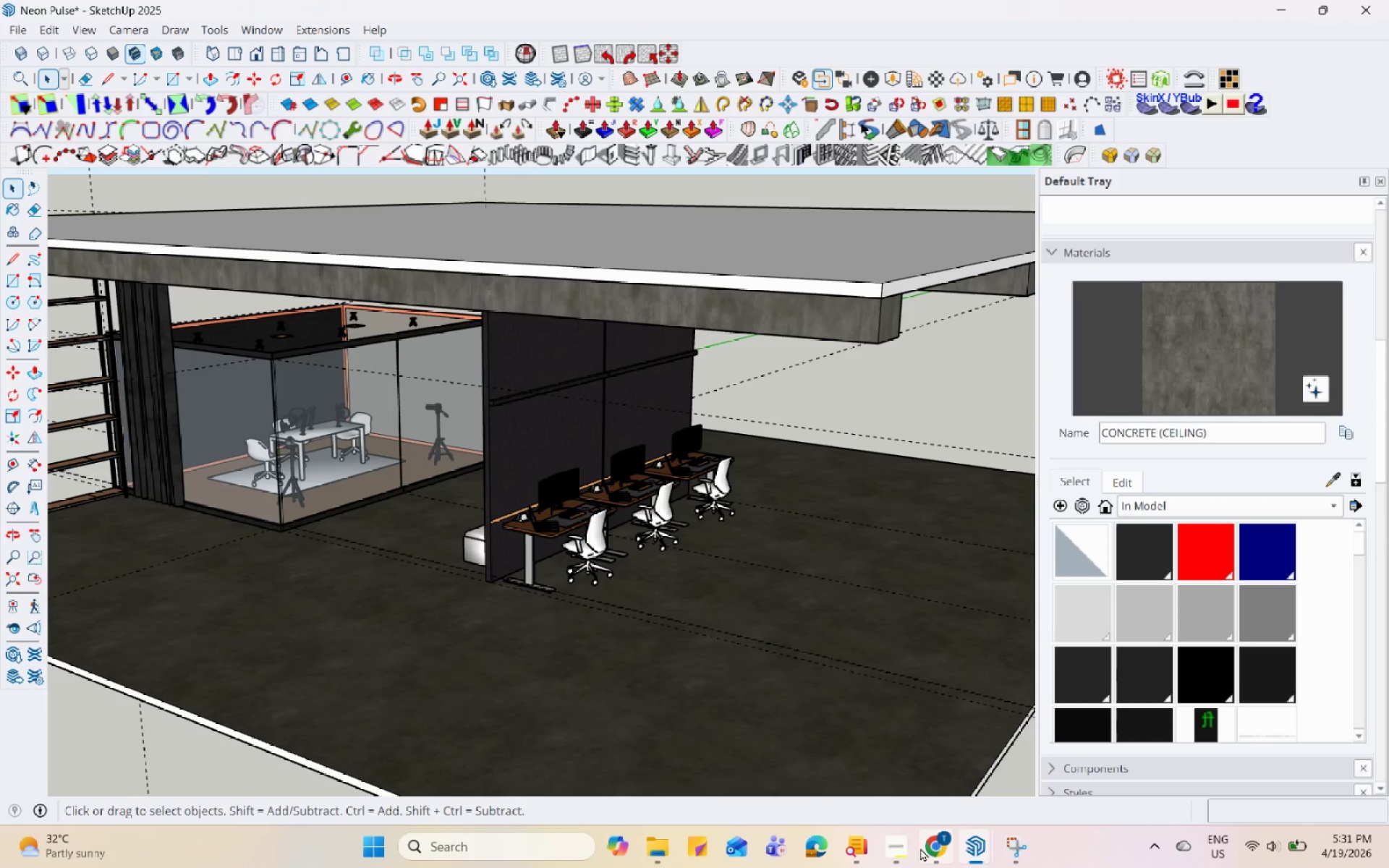 
left_click([938, 850])
 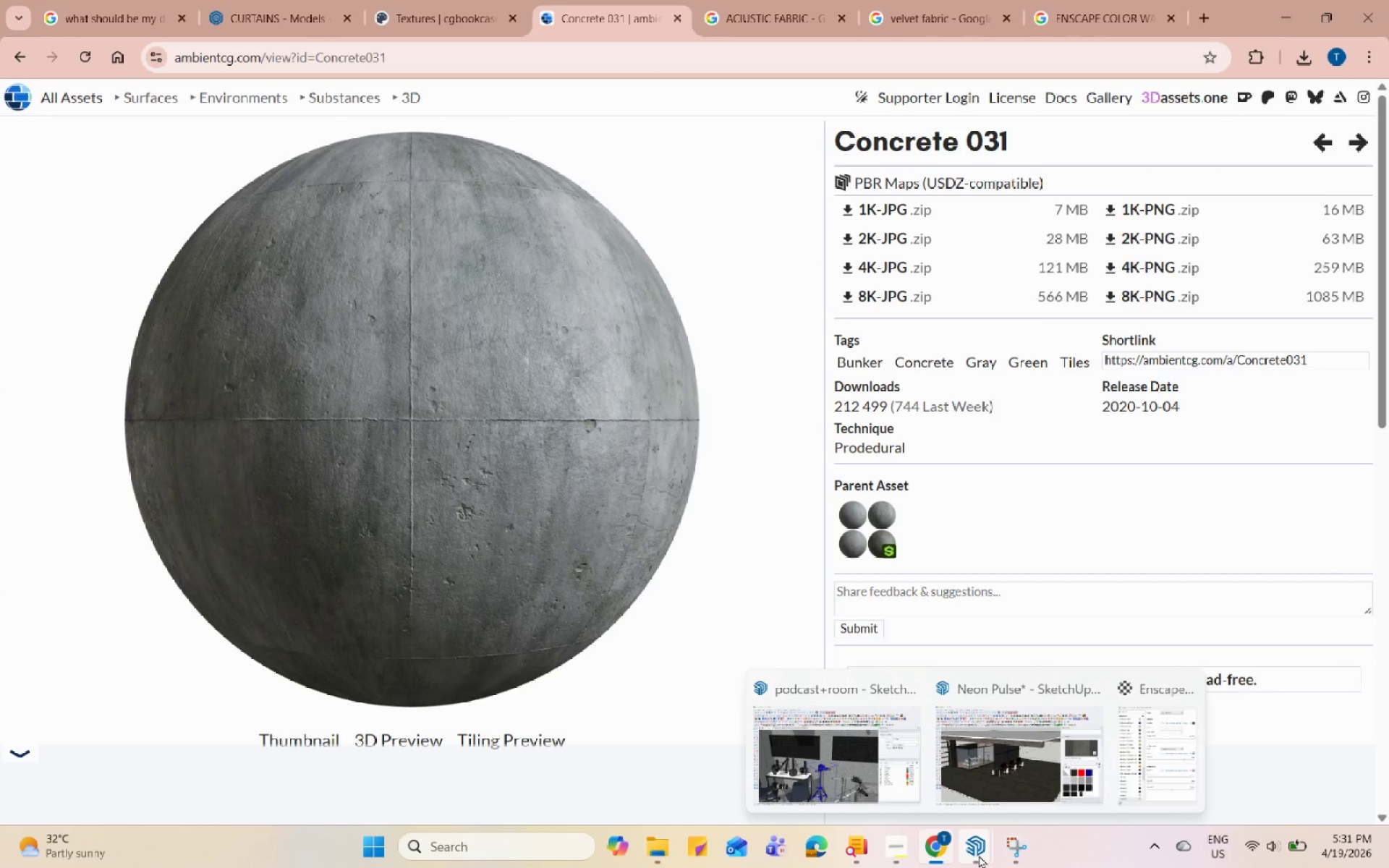 
wait(5.89)
 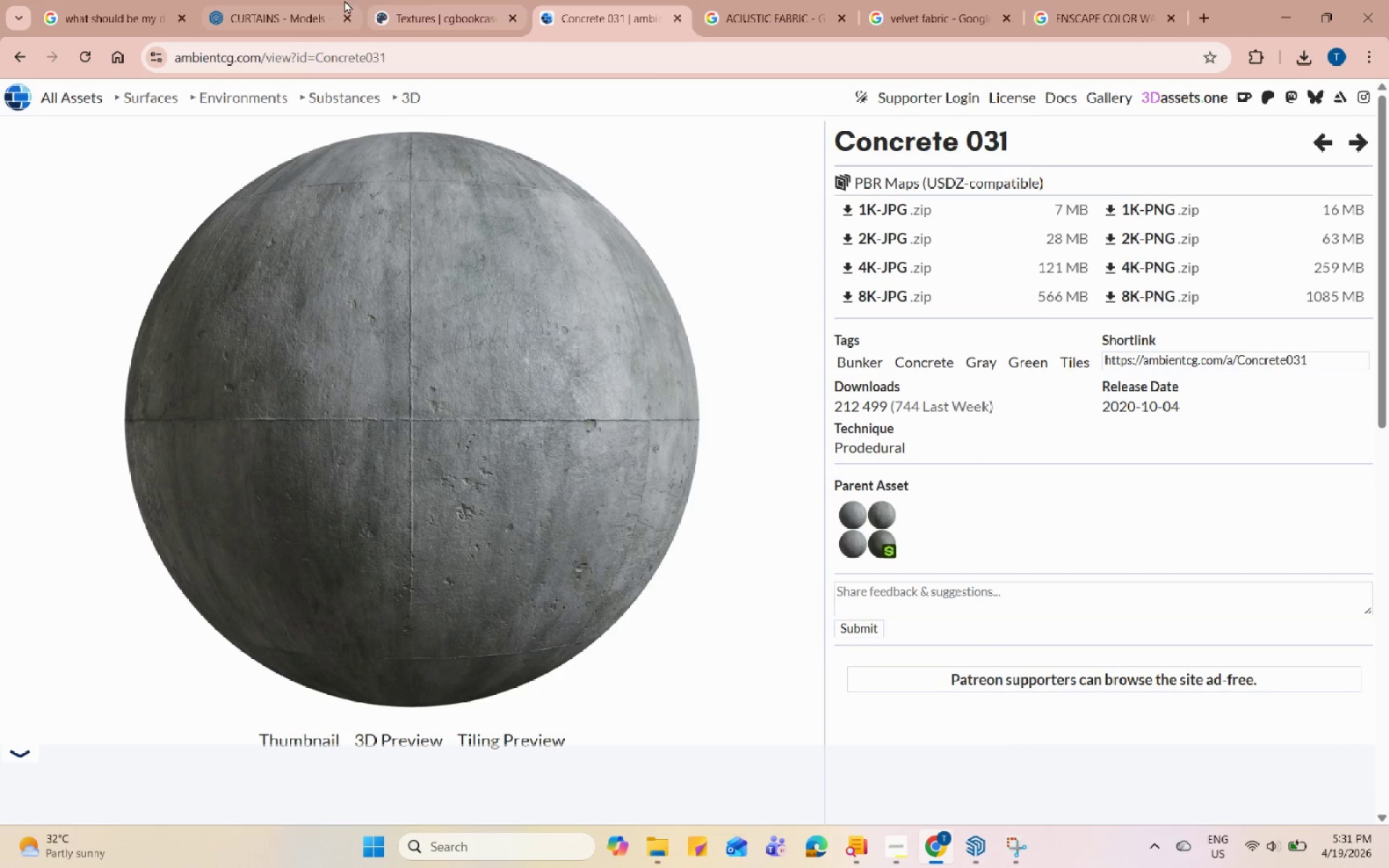 
double_click([389, 59])
 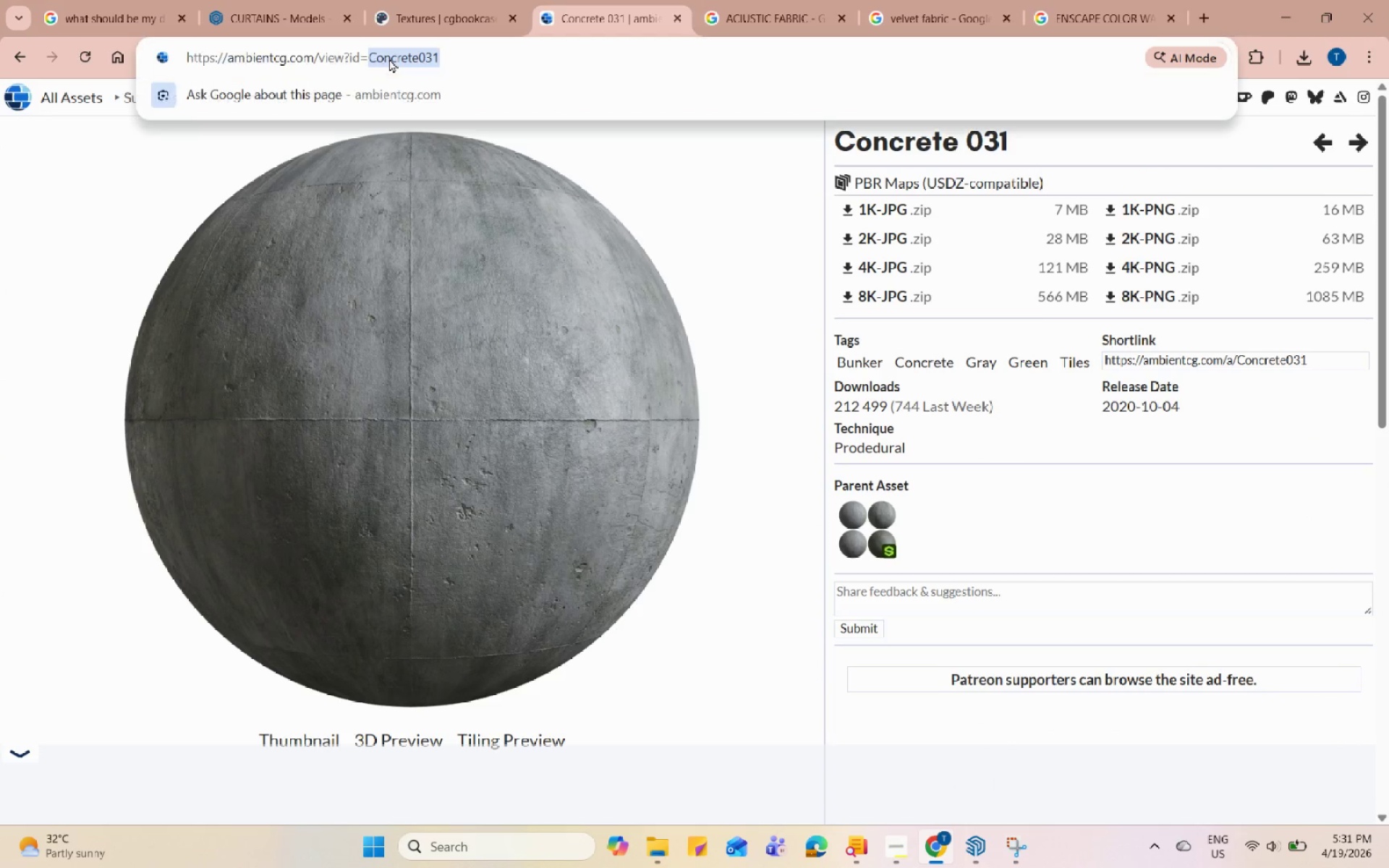 
triple_click([389, 59])
 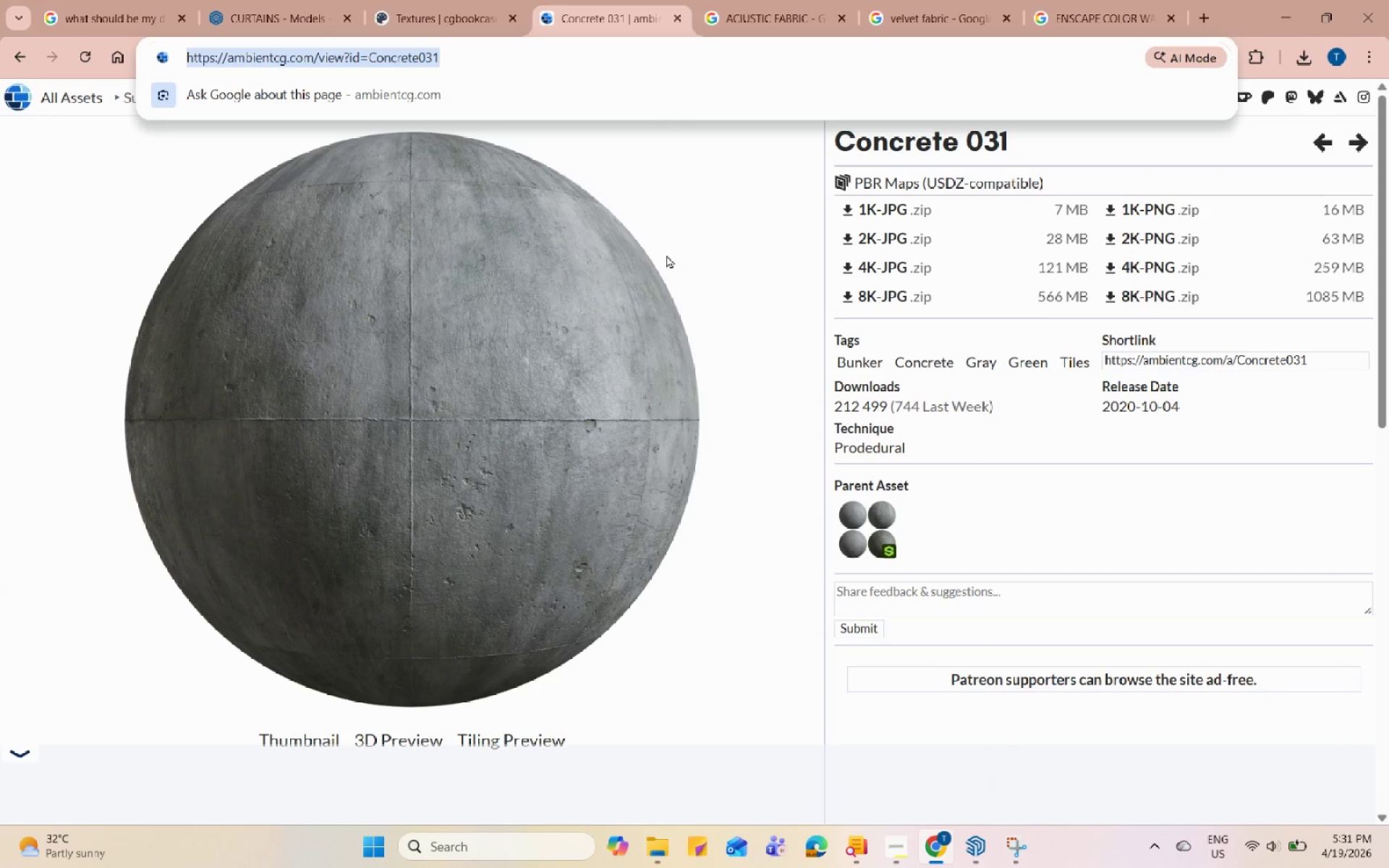 
left_click([696, 240])
 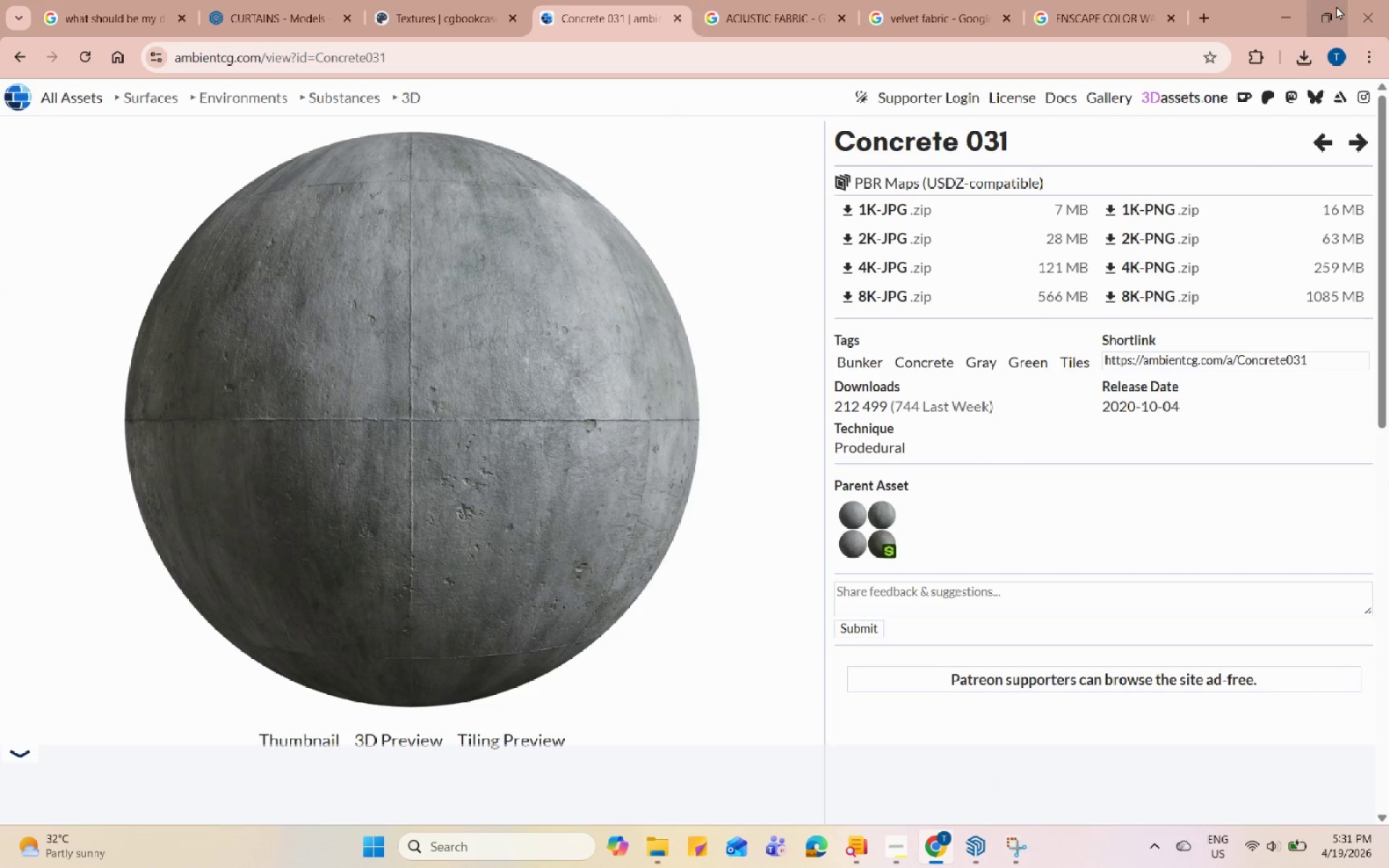 
left_click([1273, 12])
 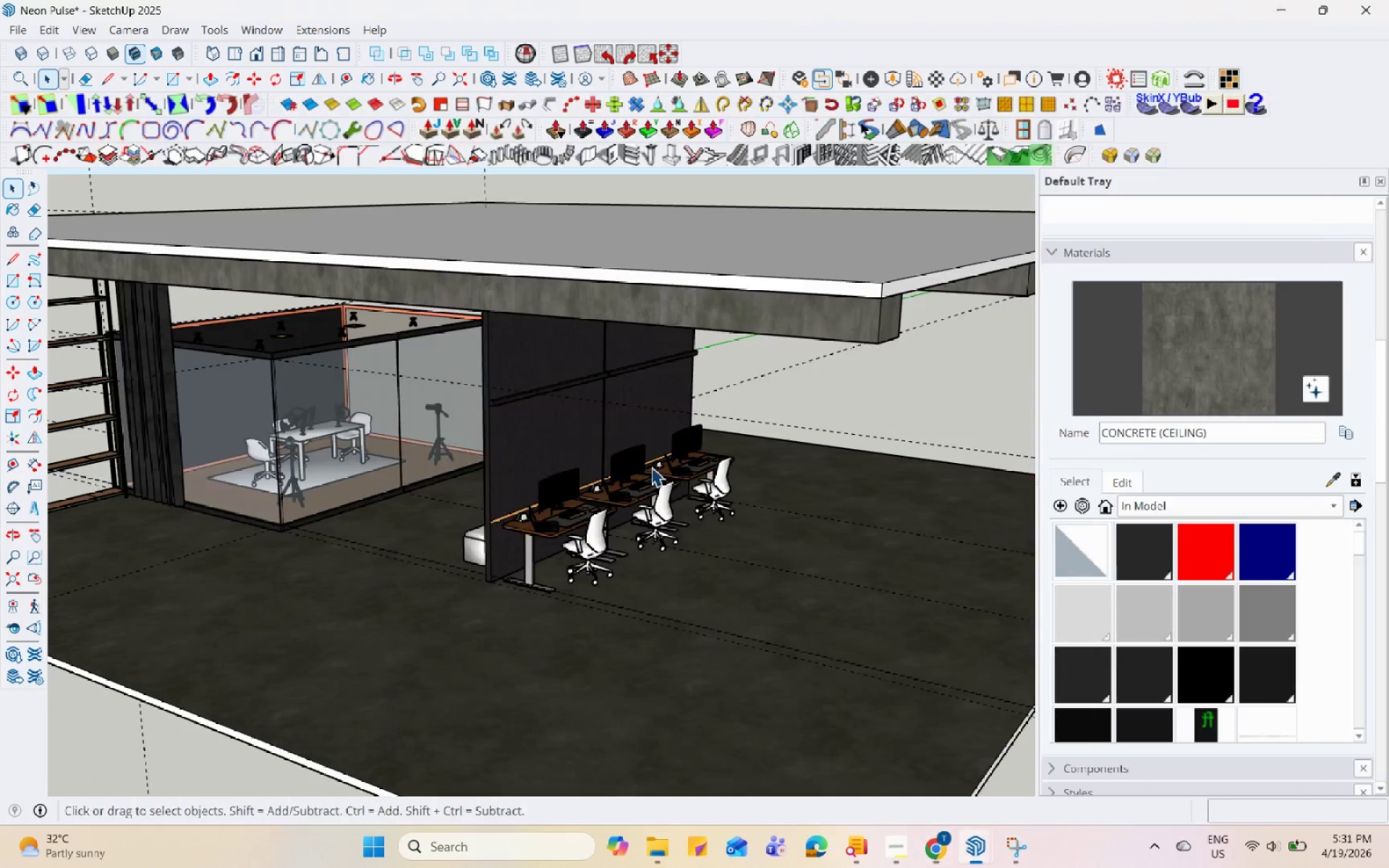 
scroll: coordinate [643, 485], scroll_direction: down, amount: 5.0
 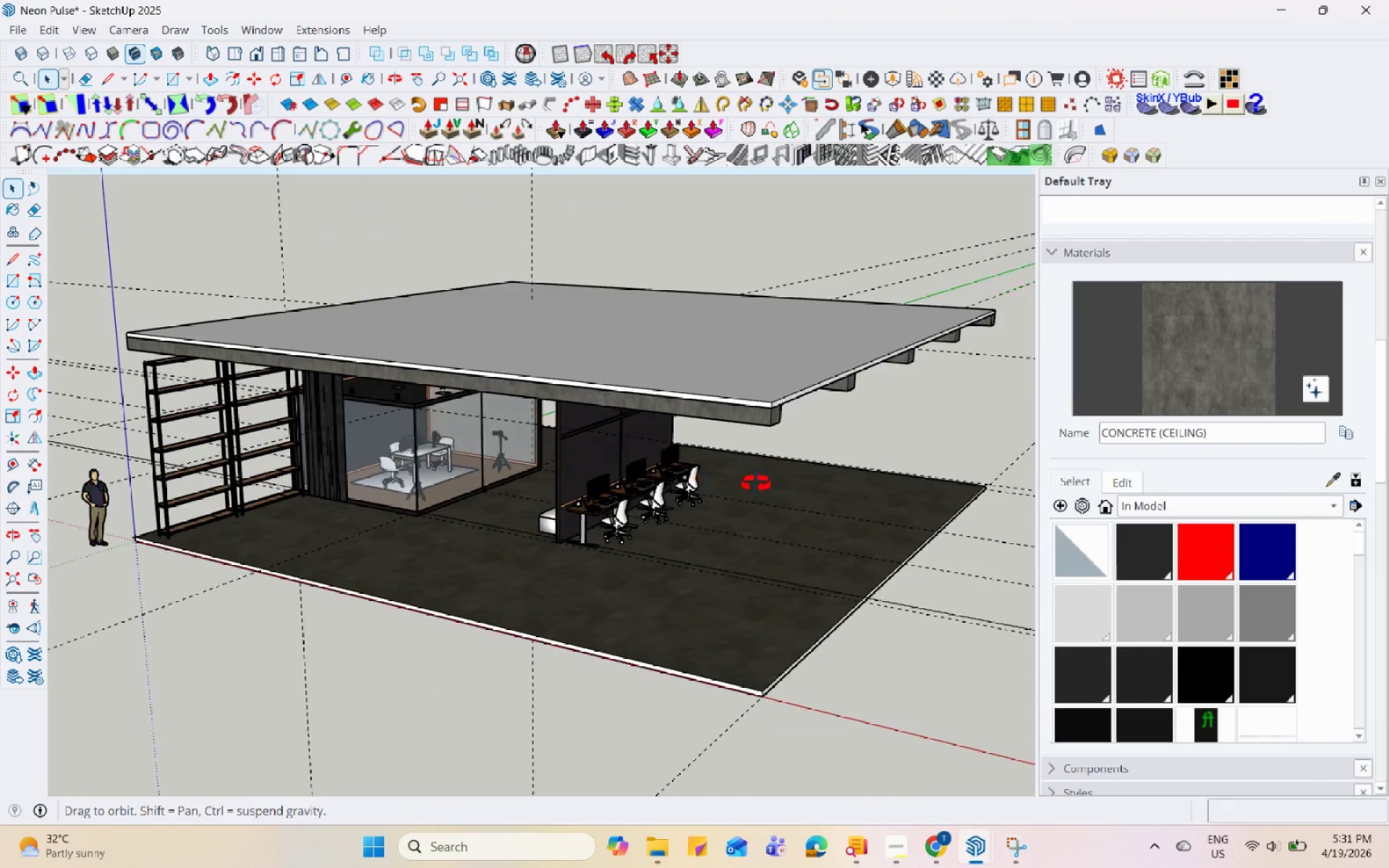 
key(Control+S)
 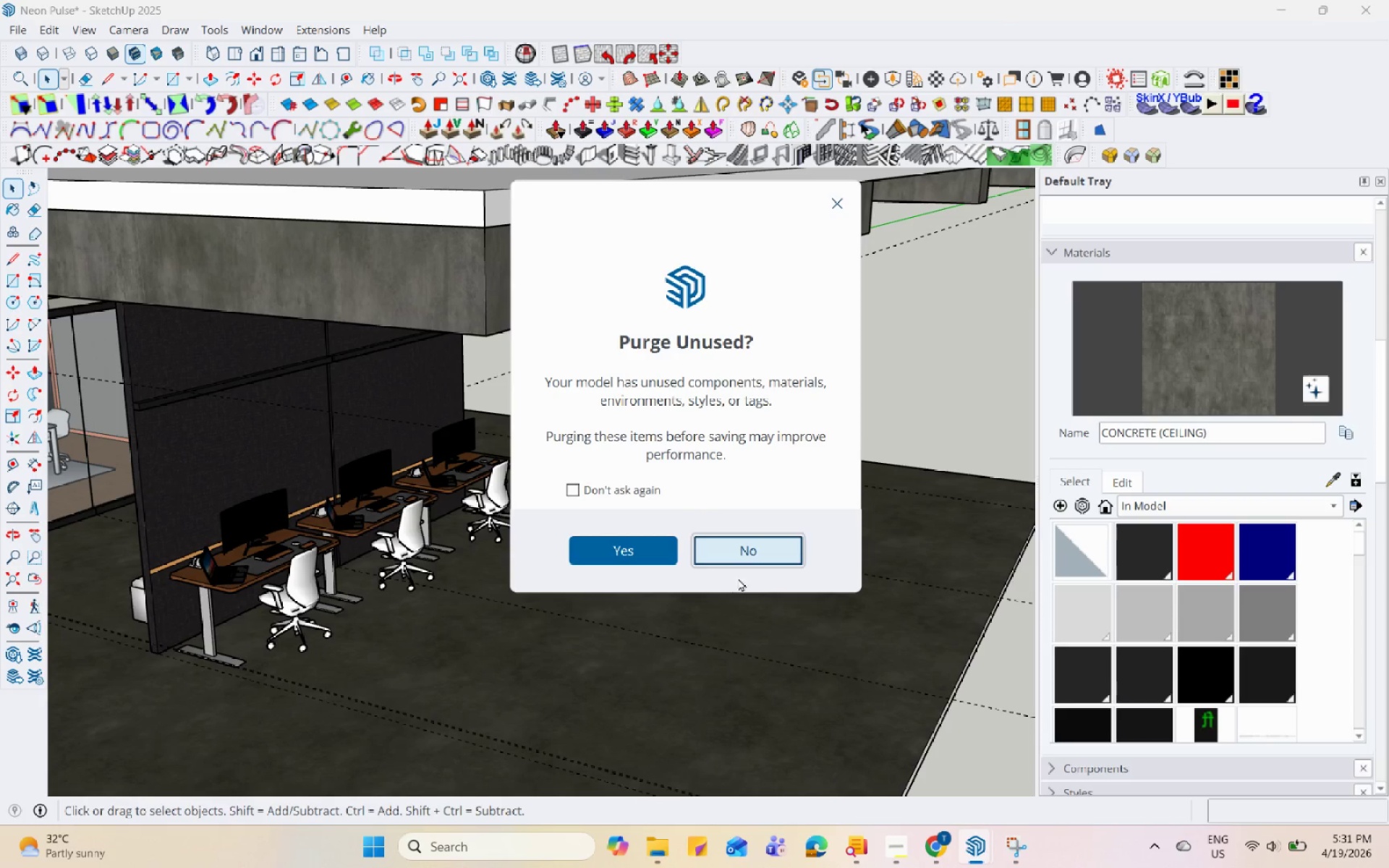 
scroll: coordinate [865, 451], scroll_direction: up, amount: 6.0
 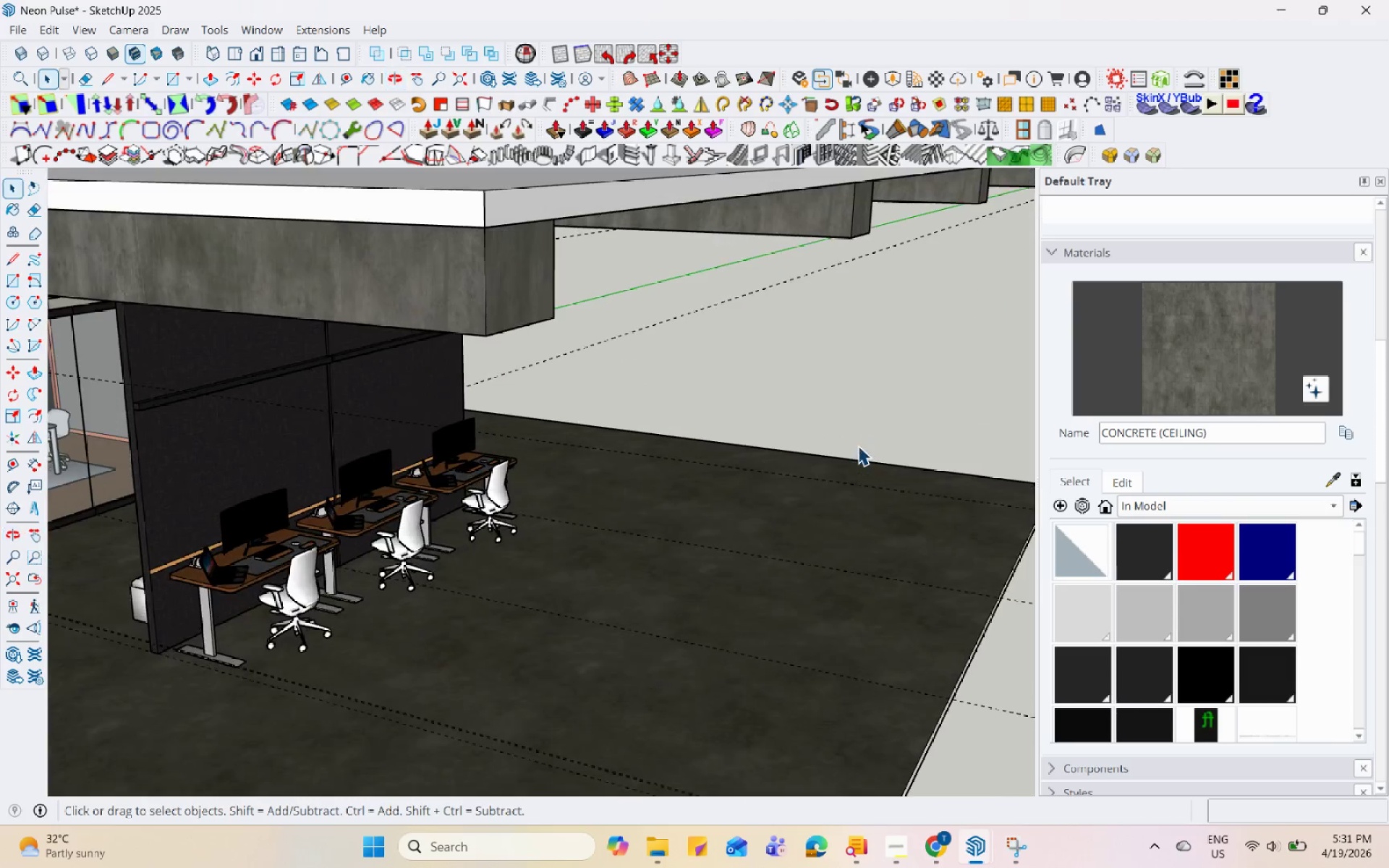 
left_click([755, 553])
 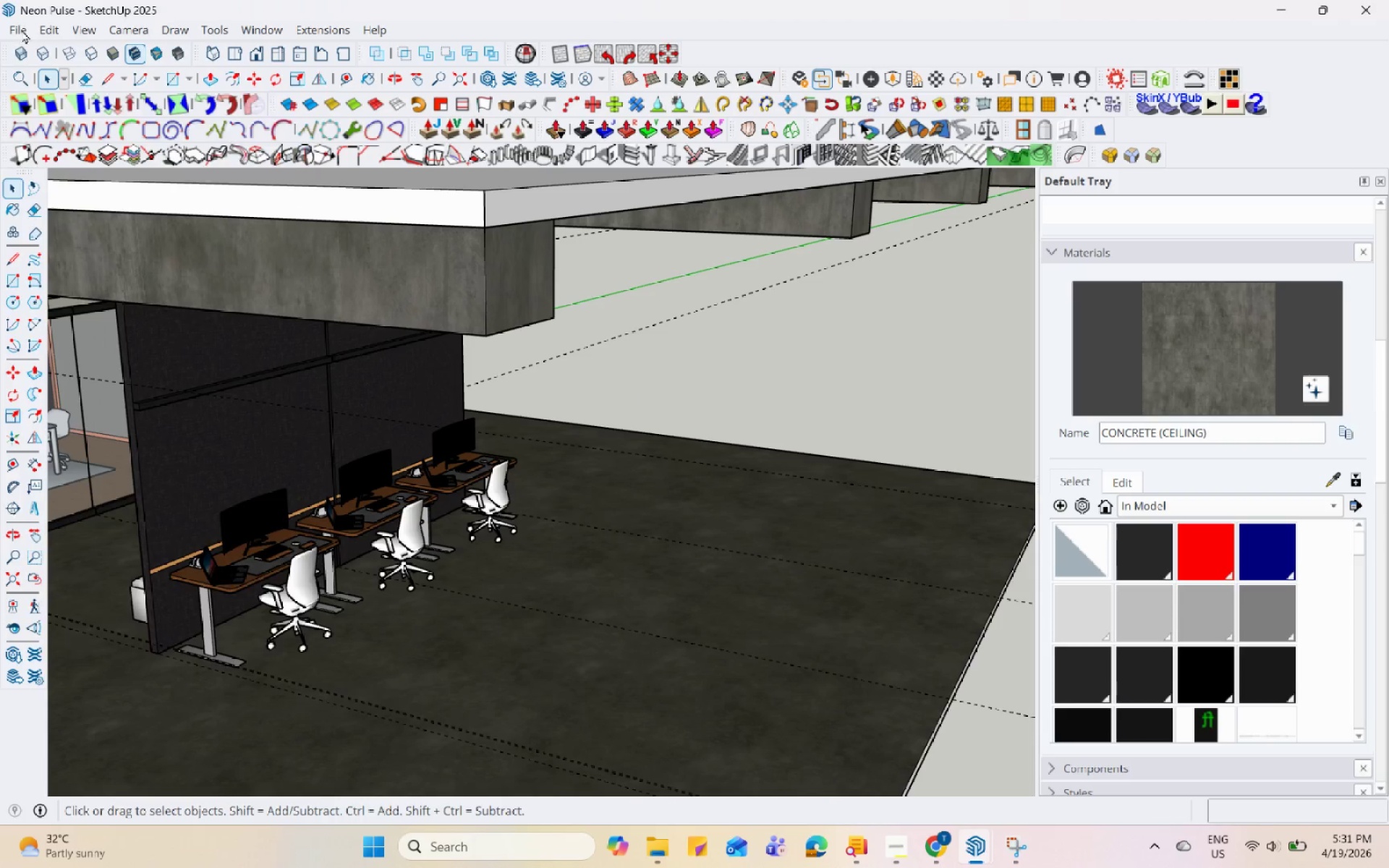 
left_click([77, 310])
 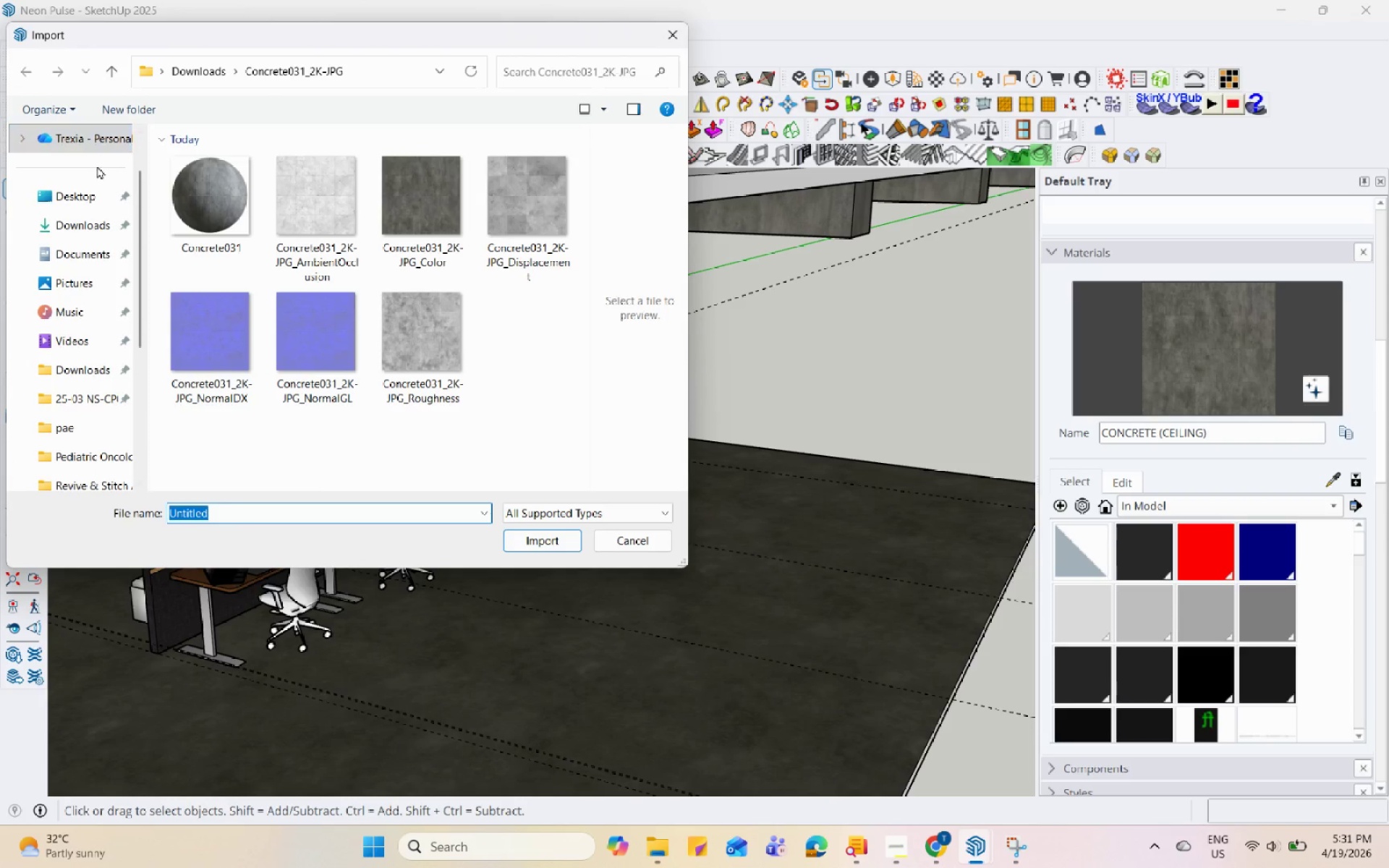 
left_click([82, 221])
 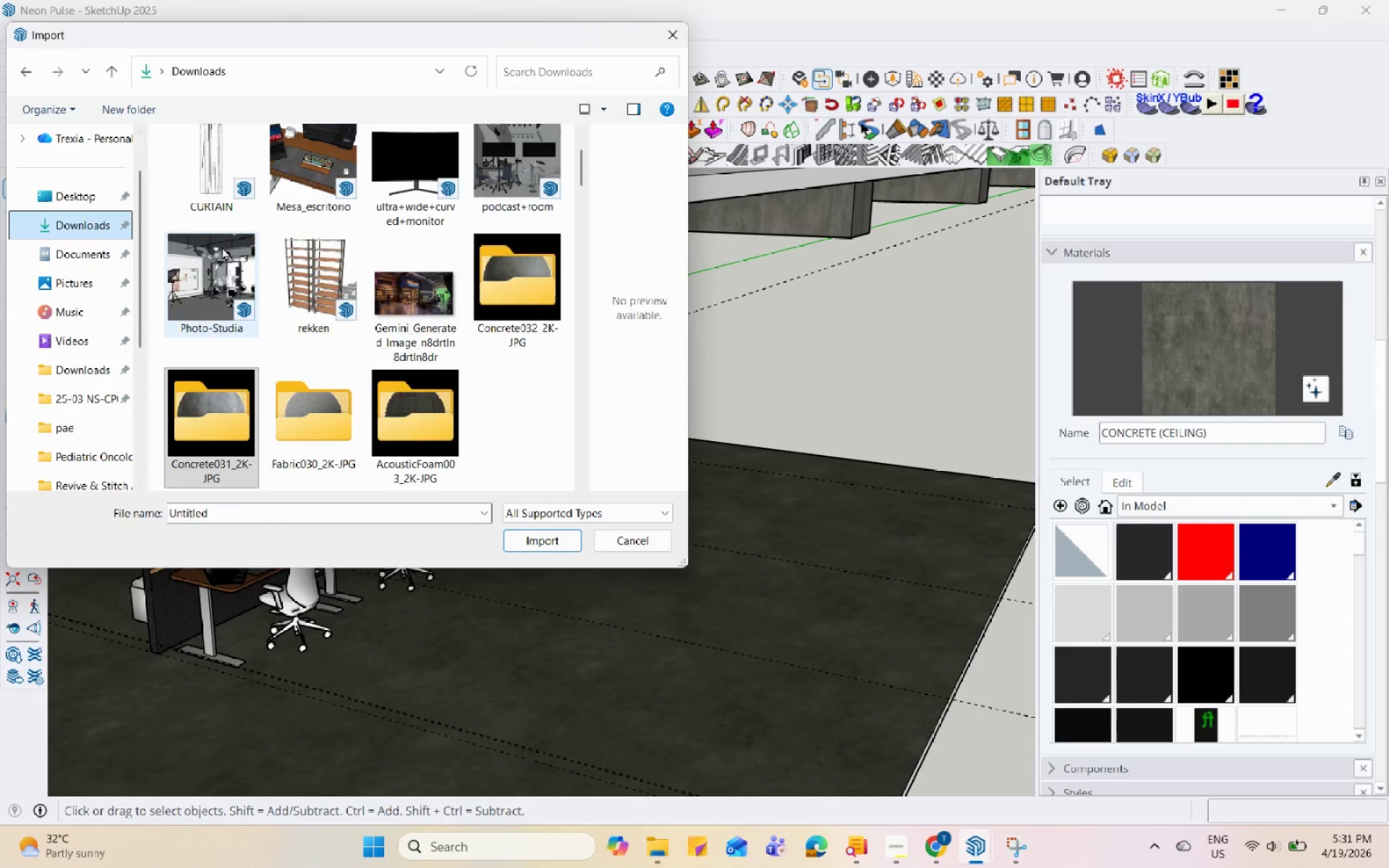 
scroll: coordinate [237, 250], scroll_direction: up, amount: 3.0
 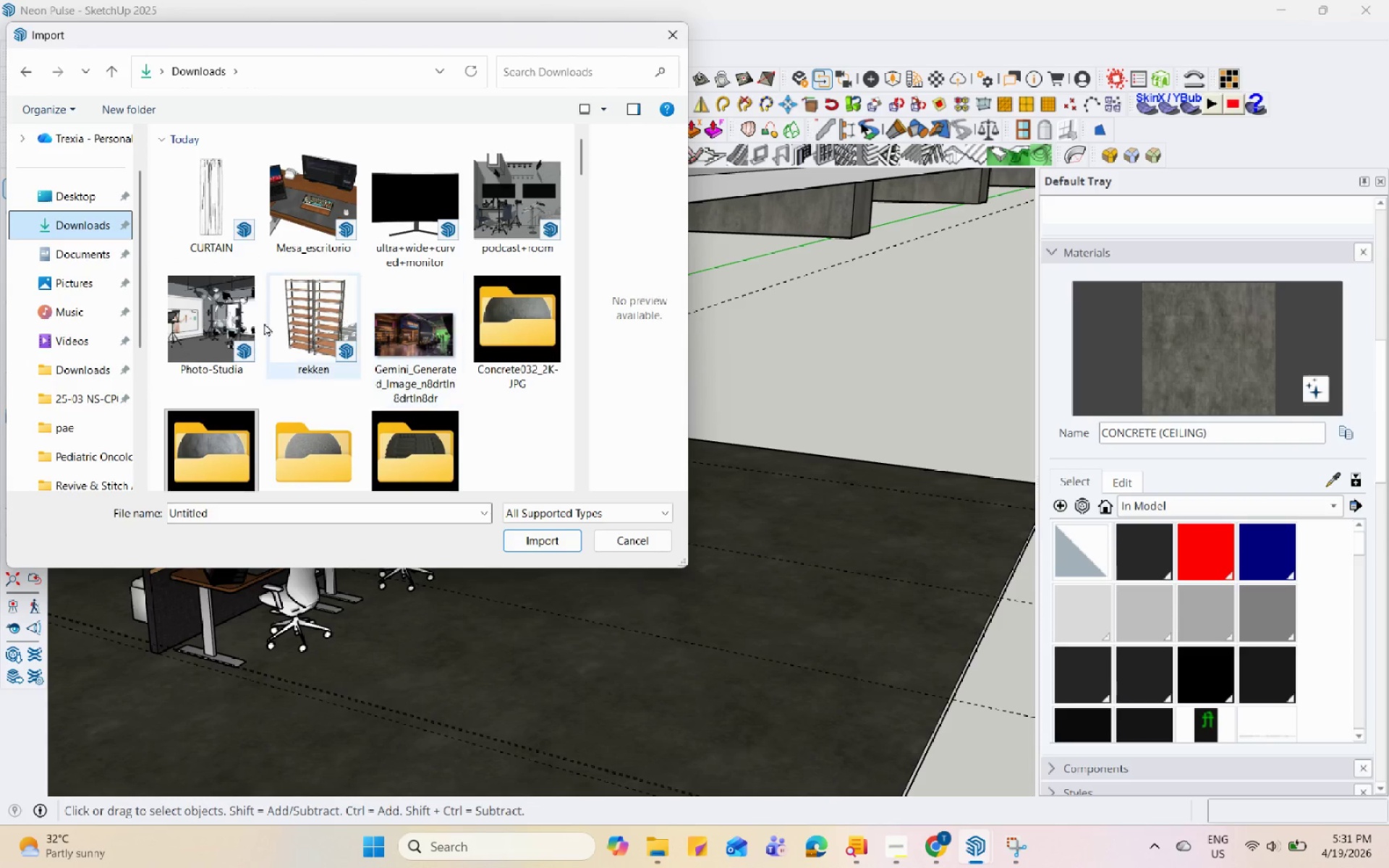 
left_click([178, 334])
 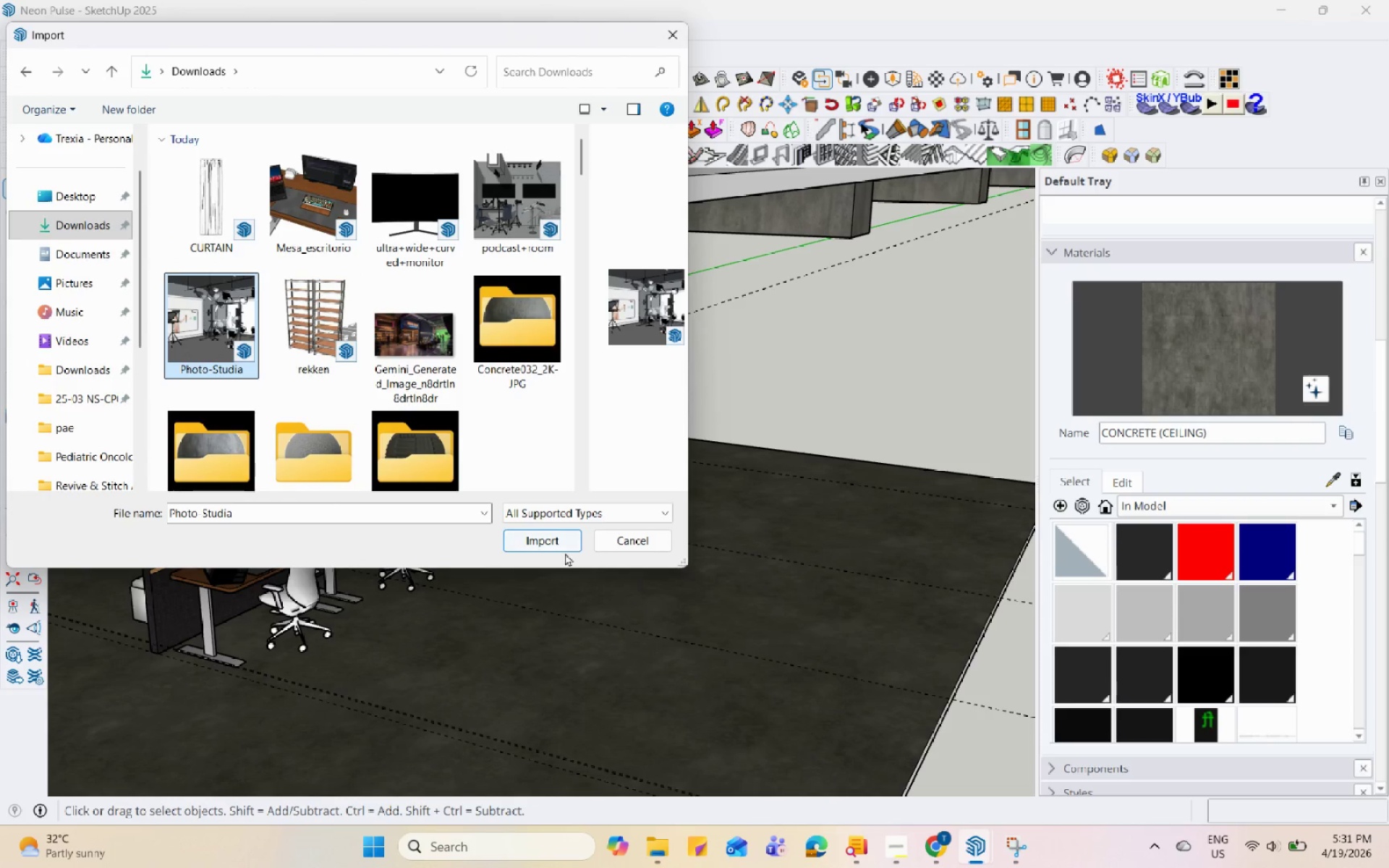 
left_click([572, 546])
 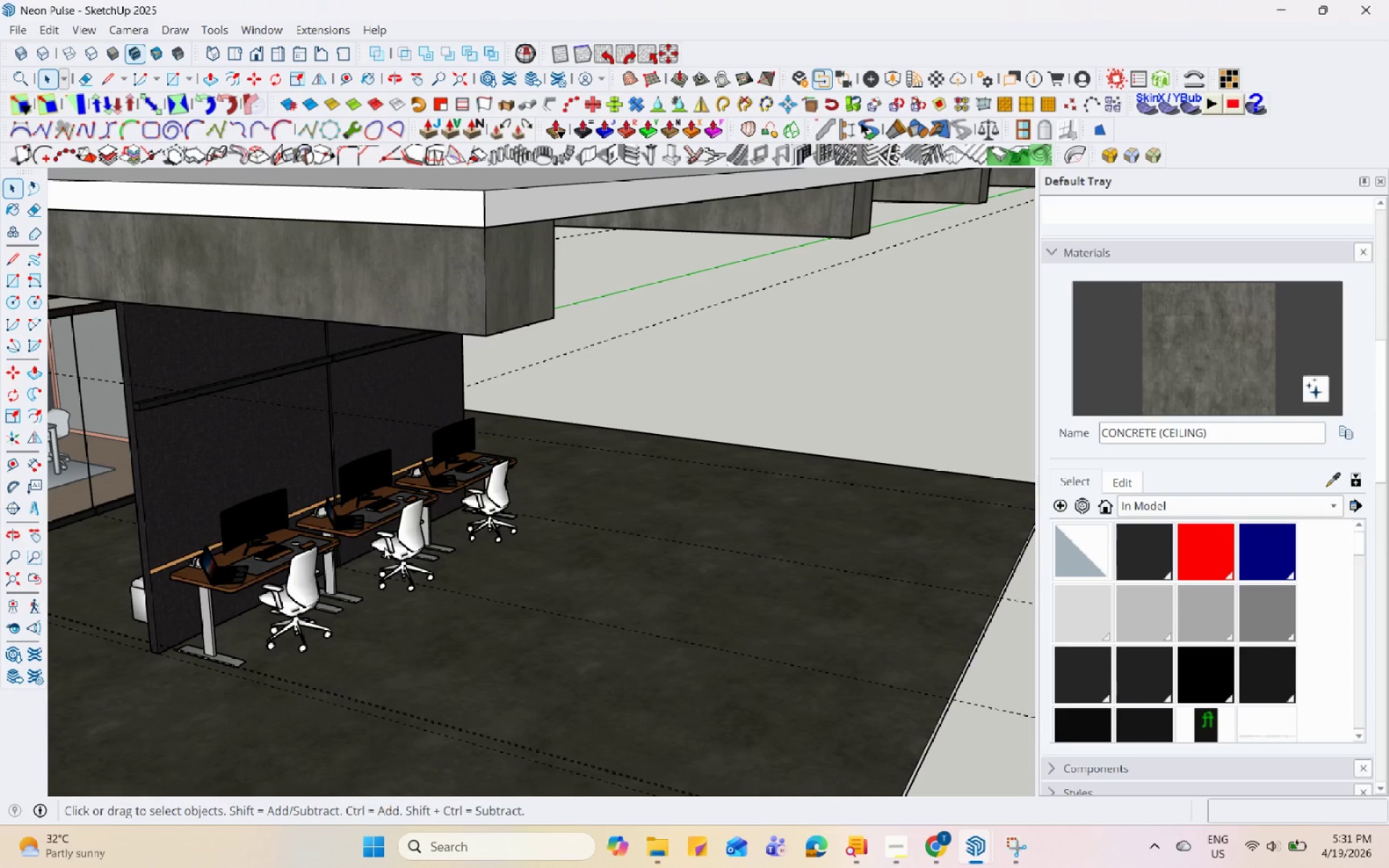 
scroll: coordinate [466, 541], scroll_direction: down, amount: 26.0
 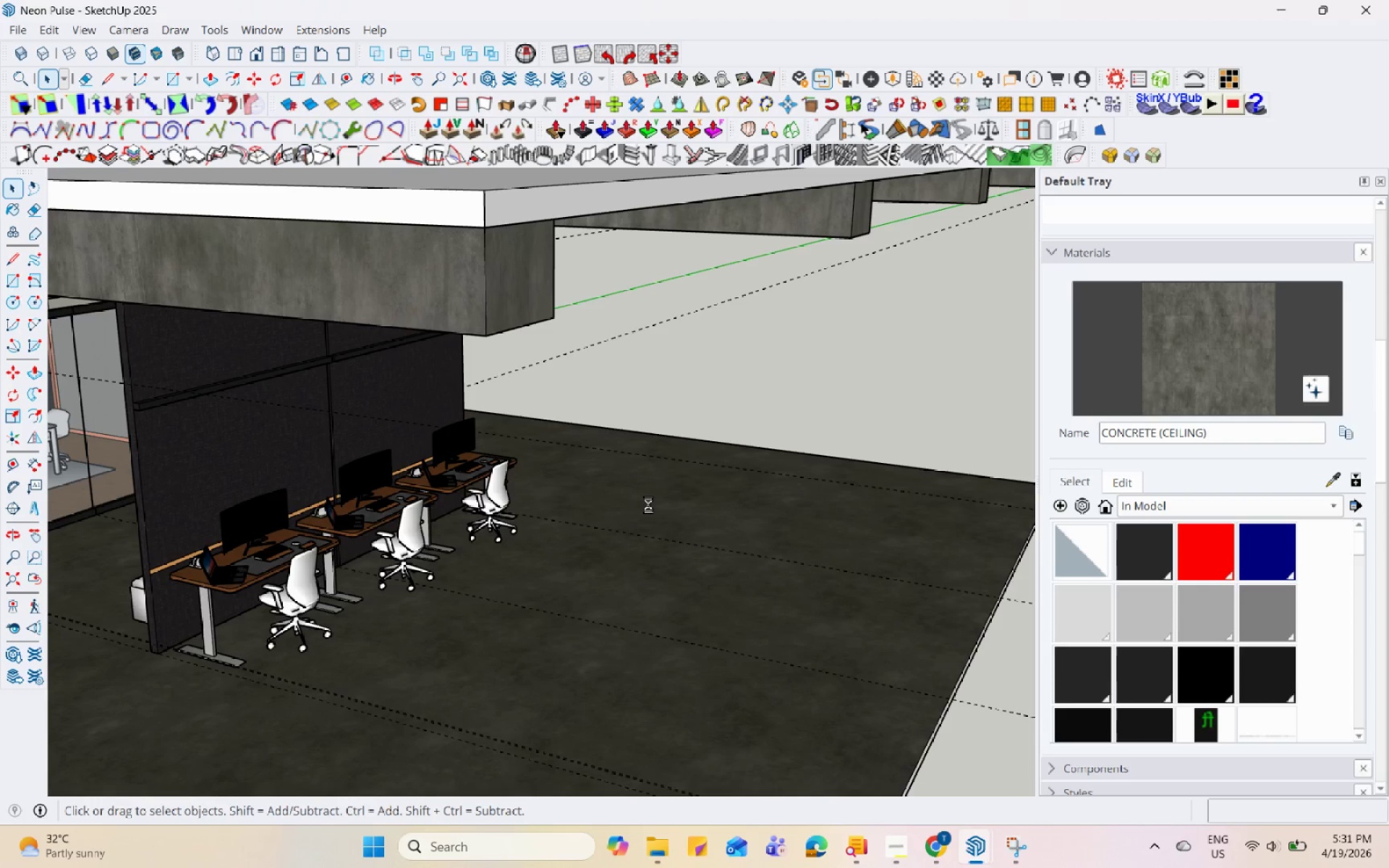 
wait(12.34)
 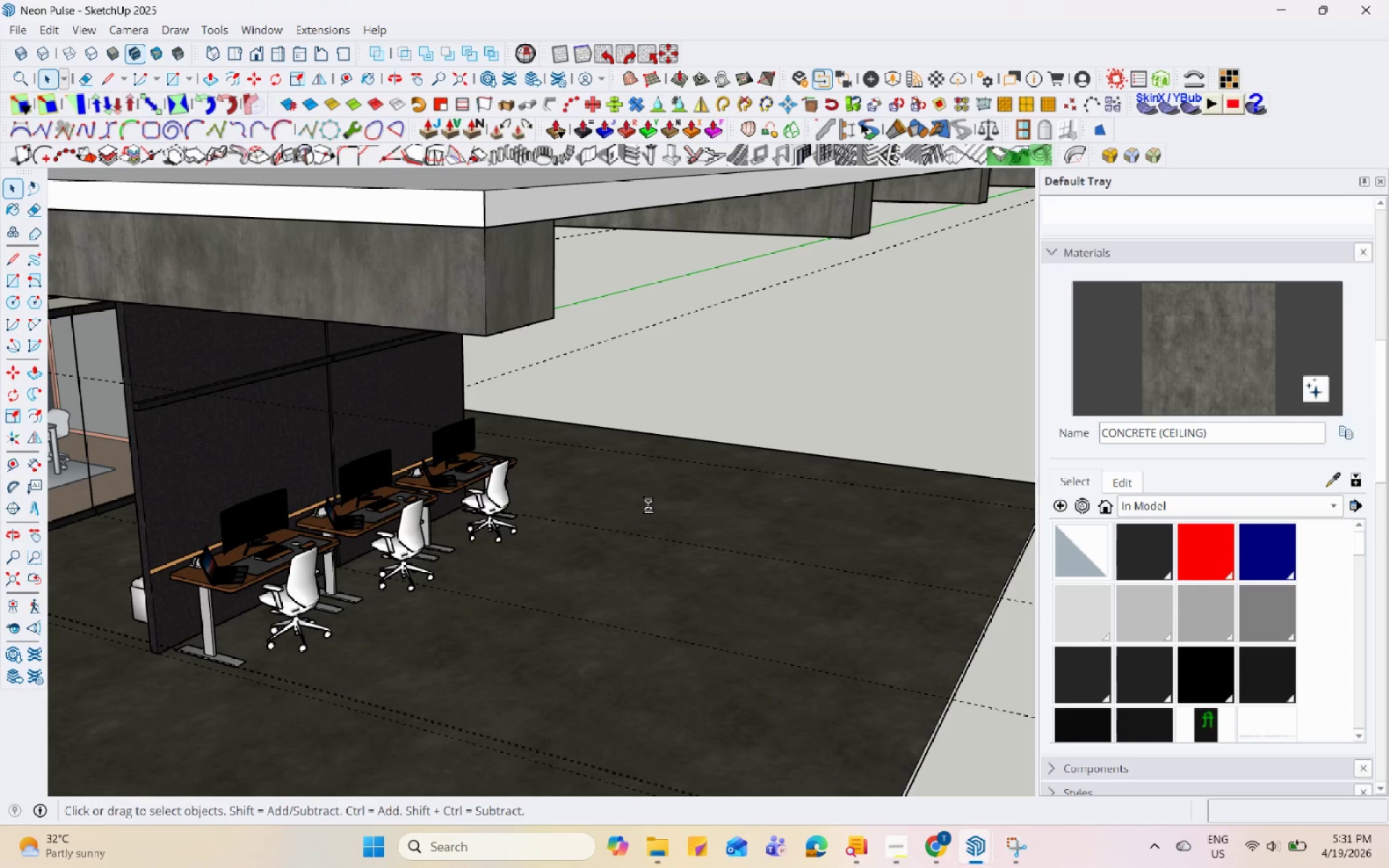 
left_click([901, 855])